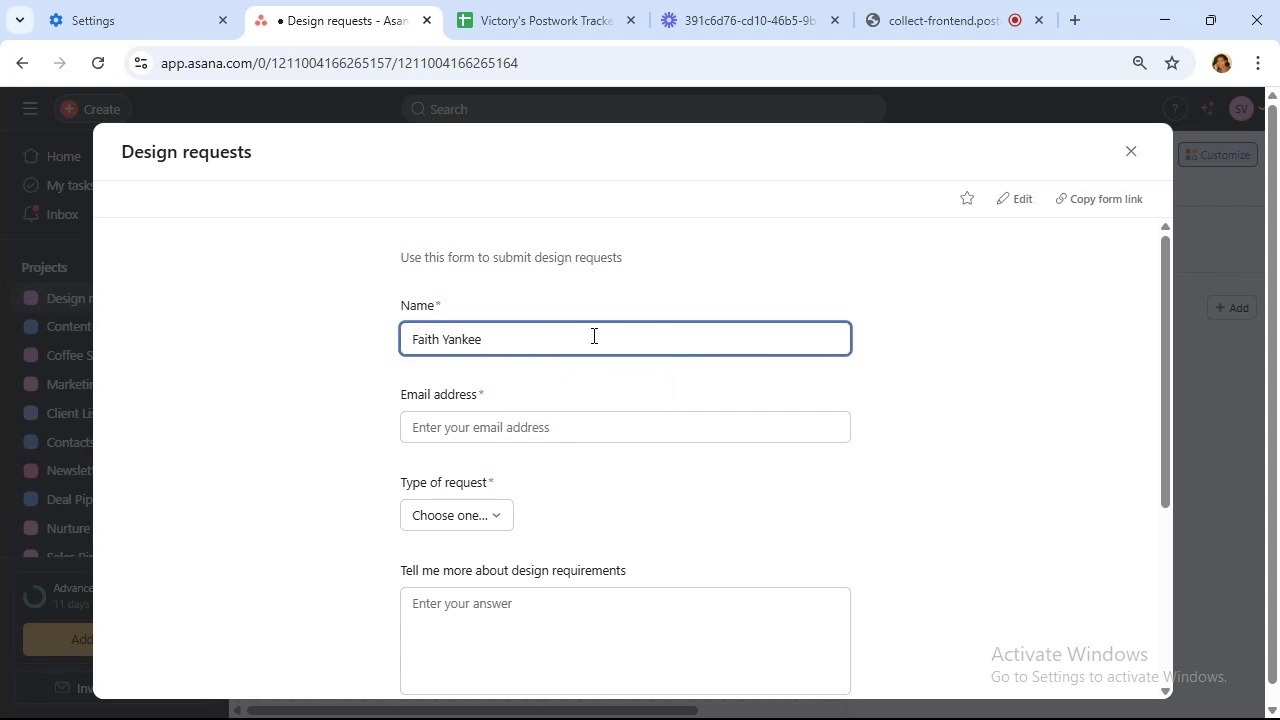 
left_click([553, 438])
 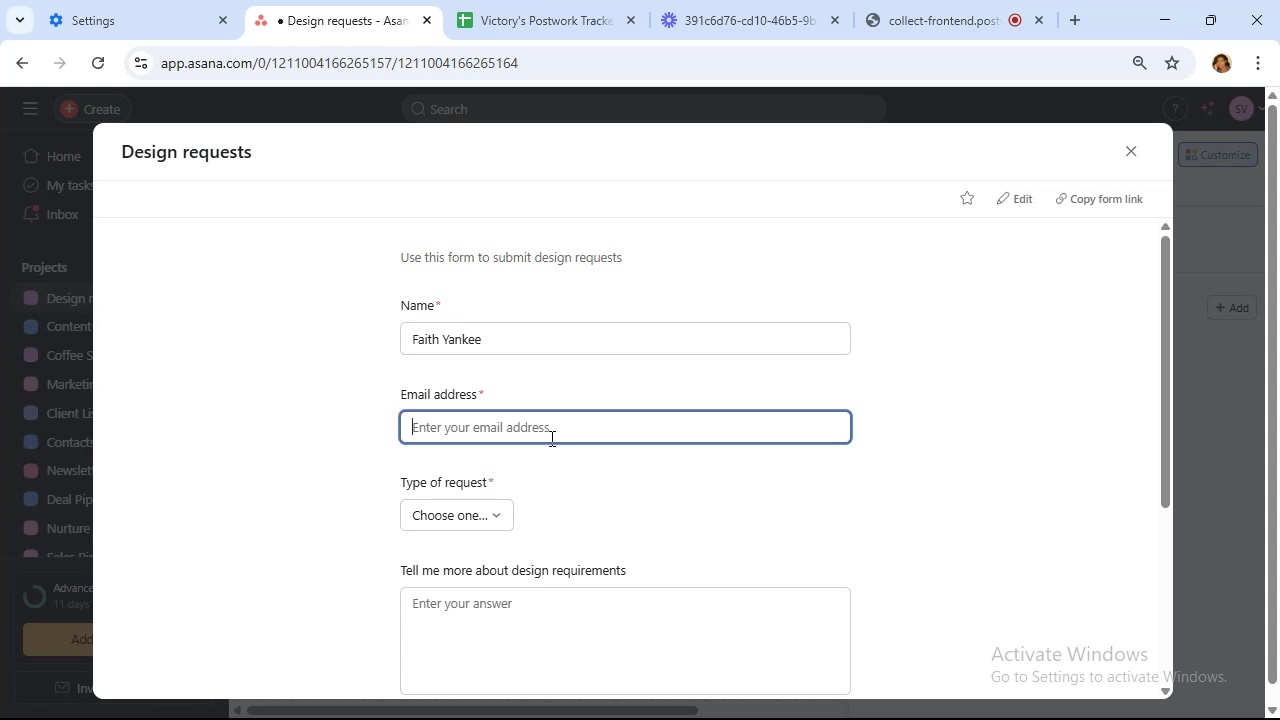 
type(yankee)
 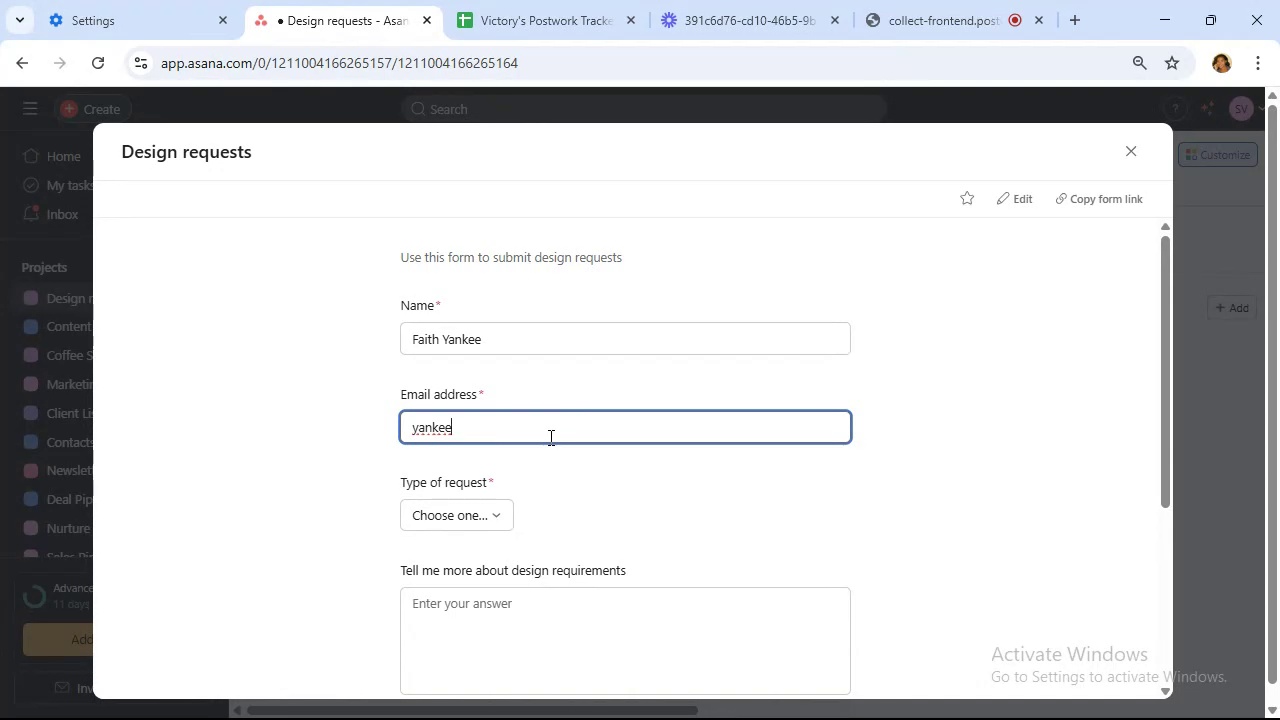 
wait(48.8)
 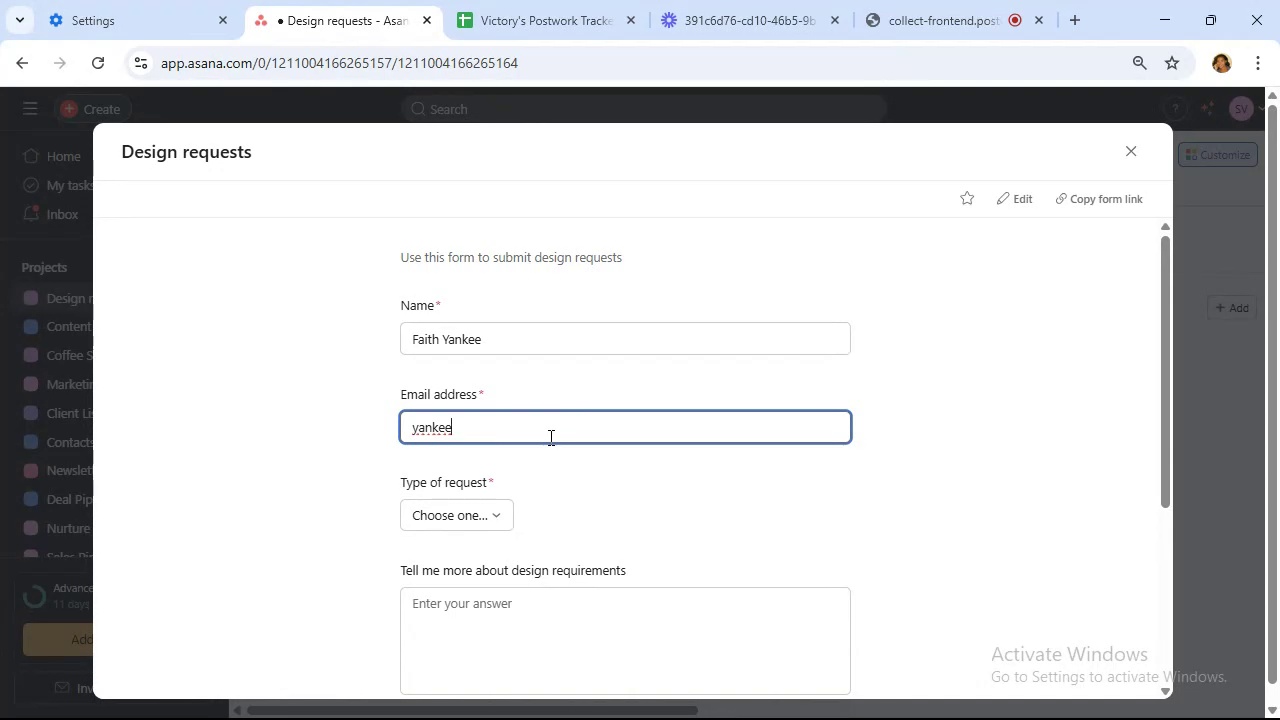 
scroll: coordinate [507, 431], scroll_direction: down, amount: 1.0
 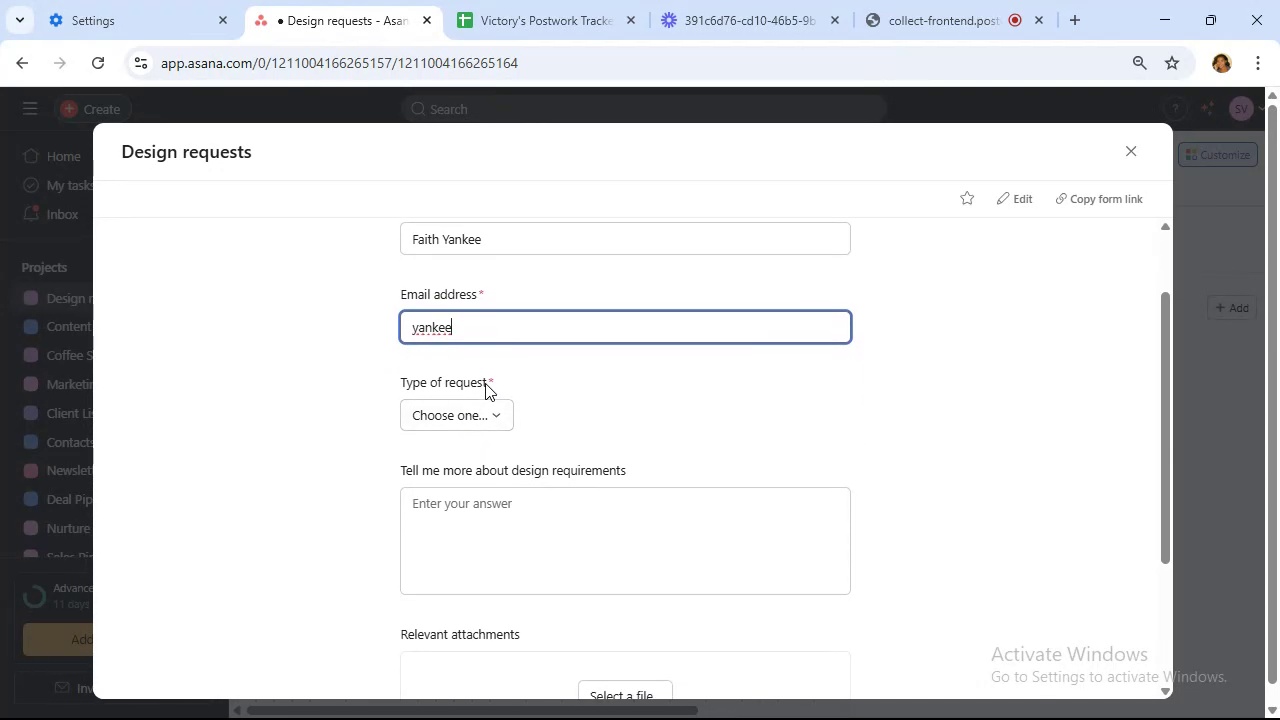 
type(~example.com)
 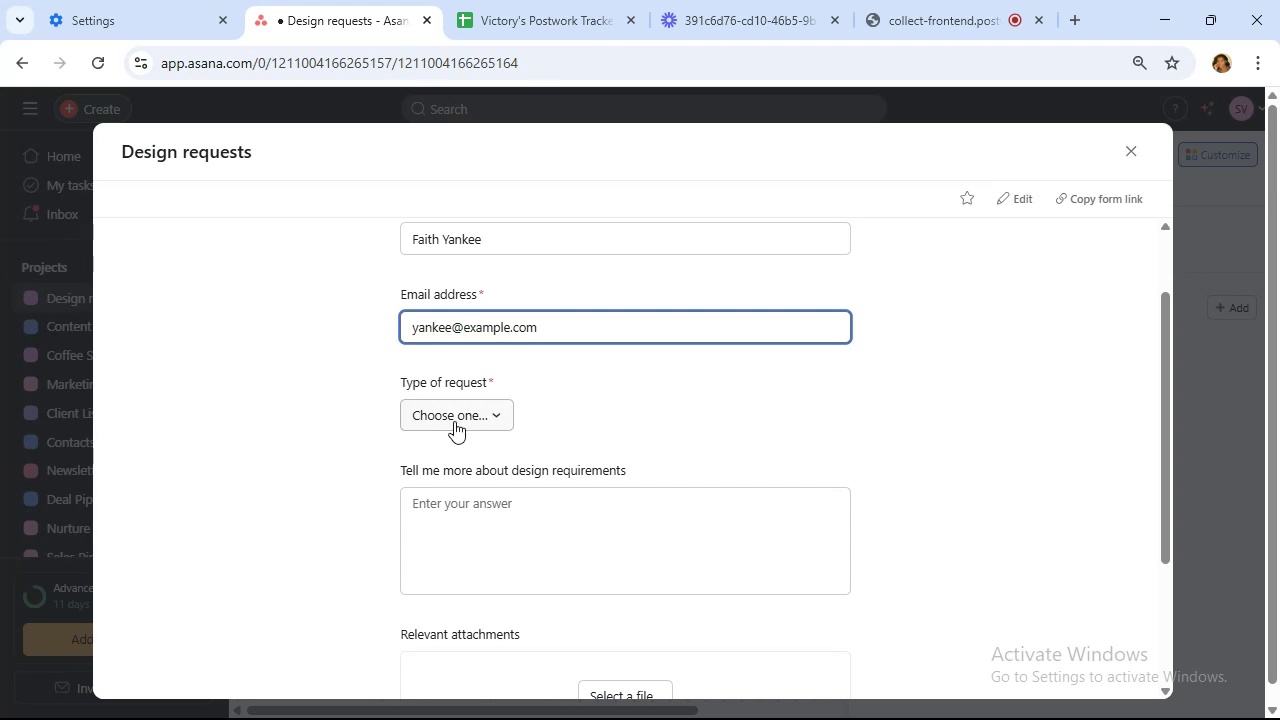 
wait(8.15)
 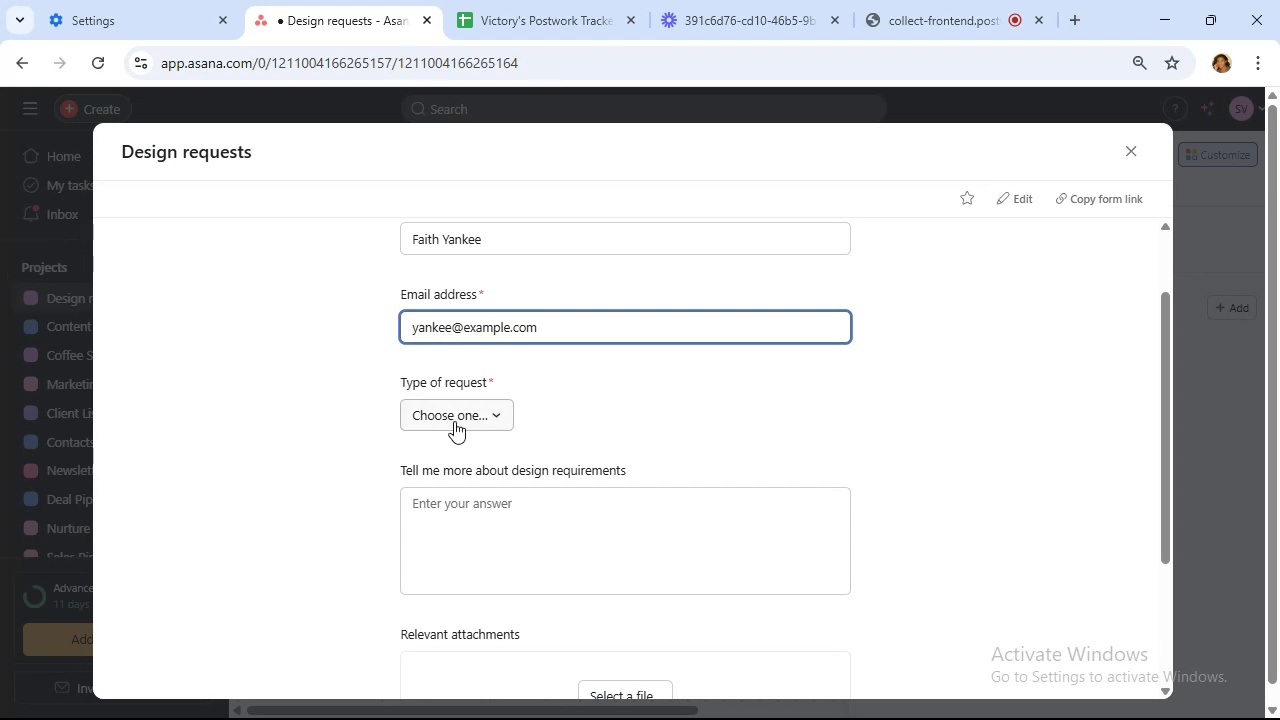 
left_click([454, 421])
 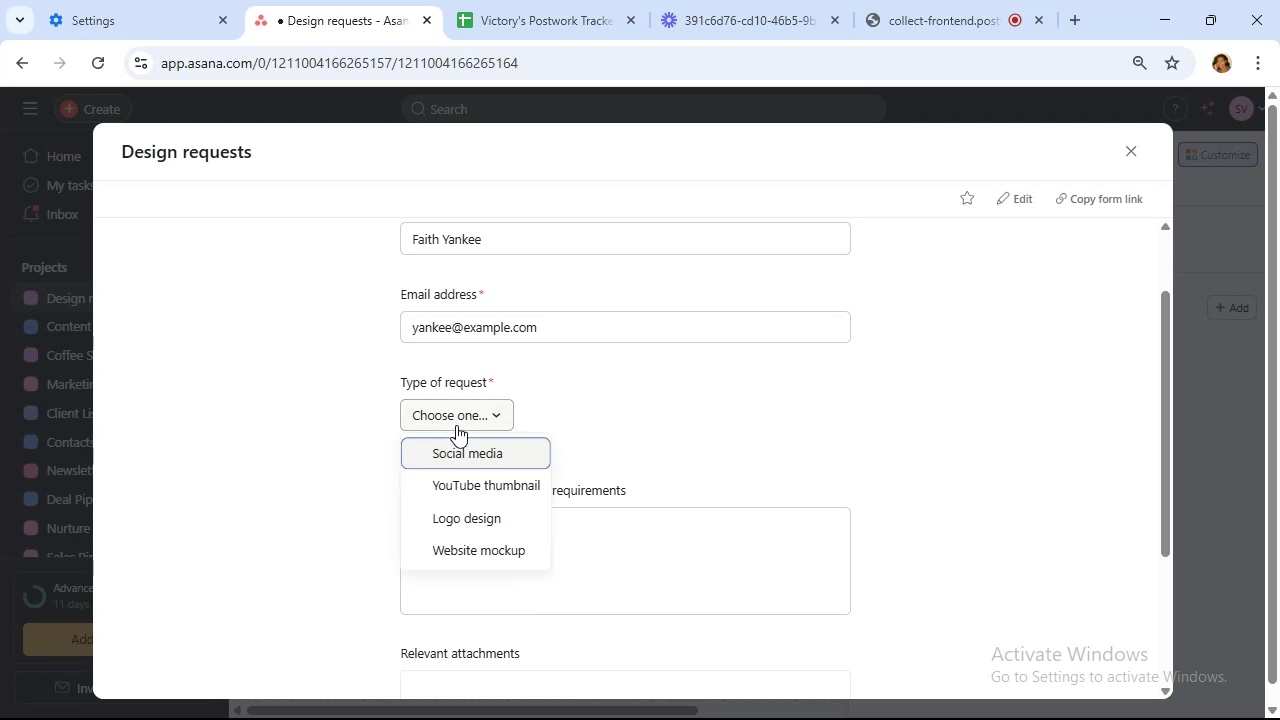 
left_click([468, 455])
 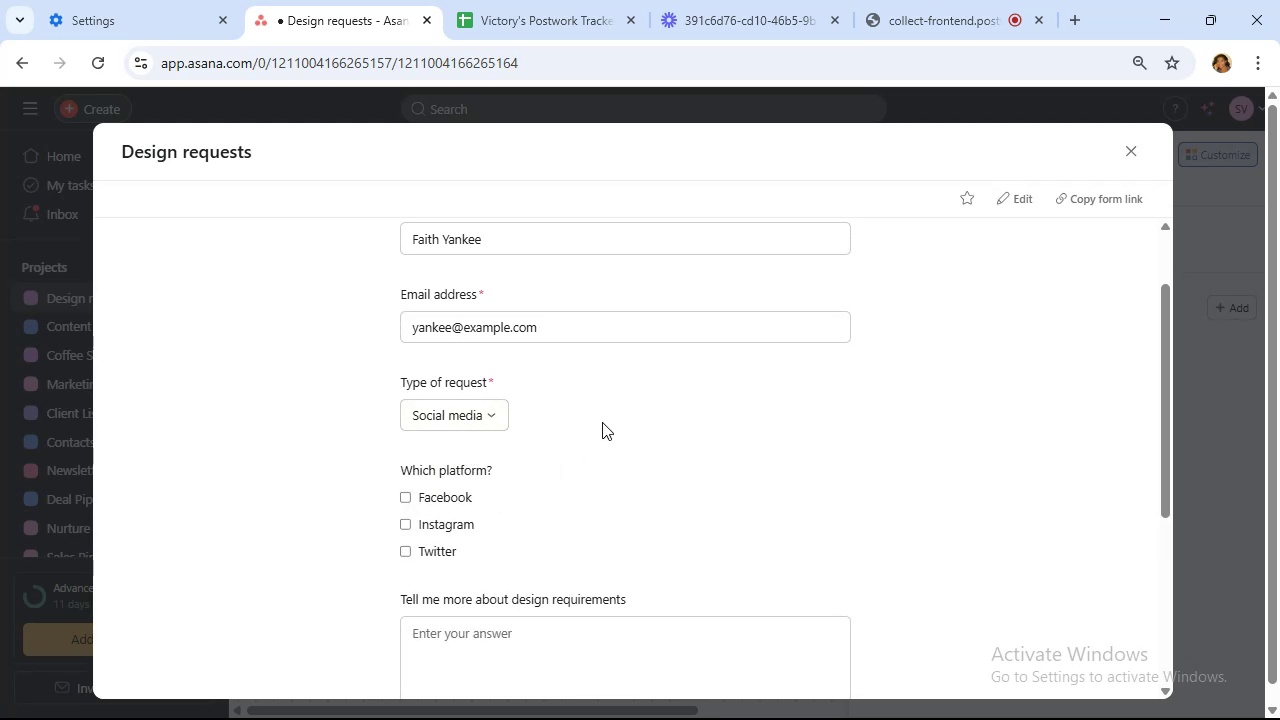 
scroll: coordinate [619, 423], scroll_direction: down, amount: 1.0
 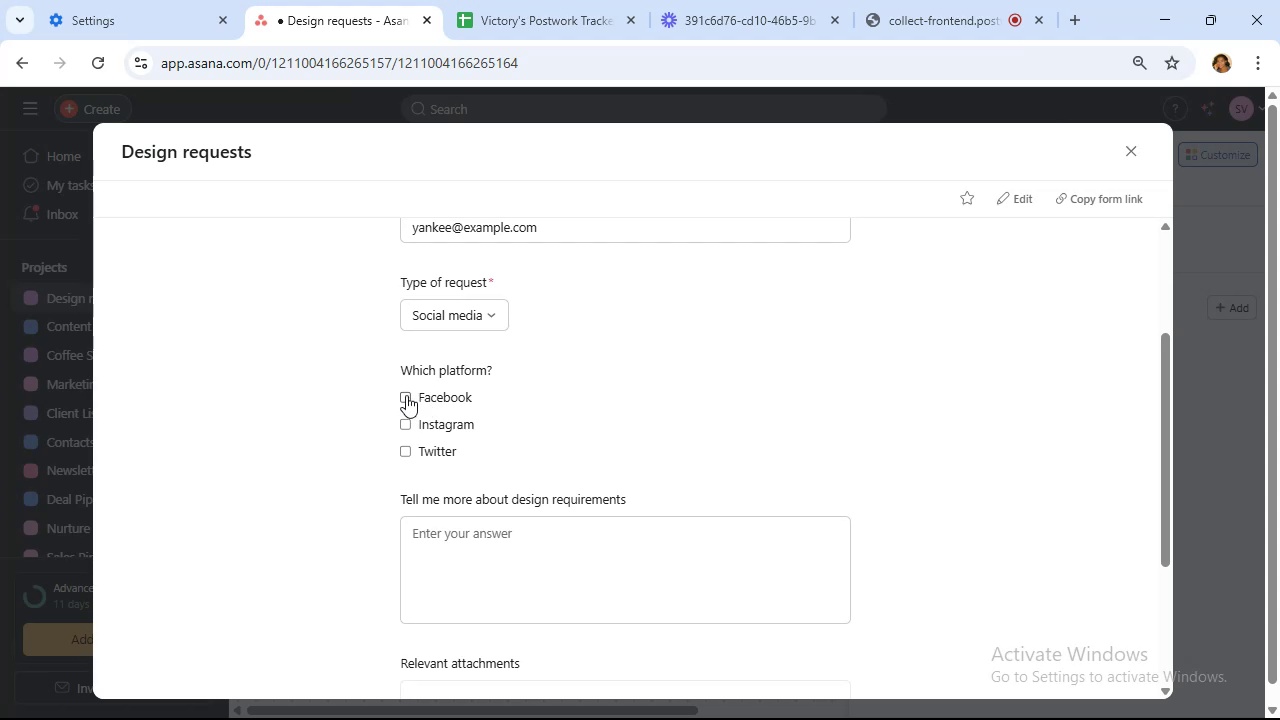 
left_click([408, 395])
 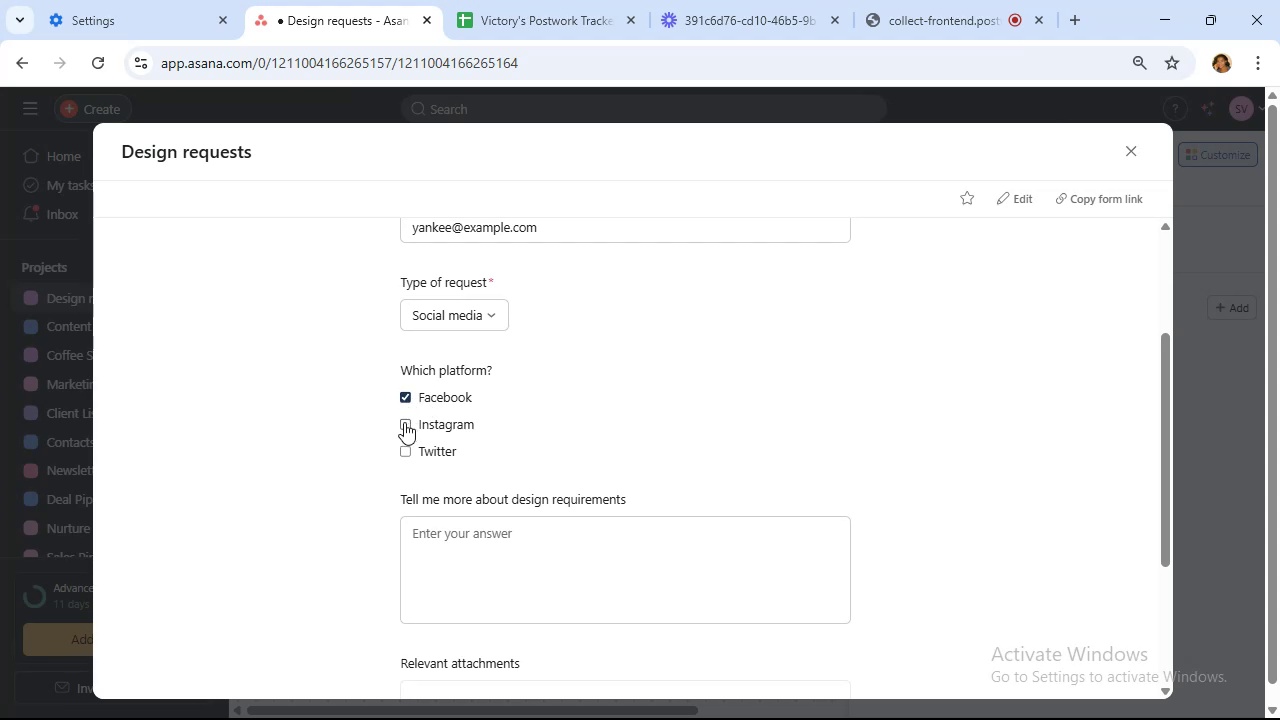 
left_click([404, 422])
 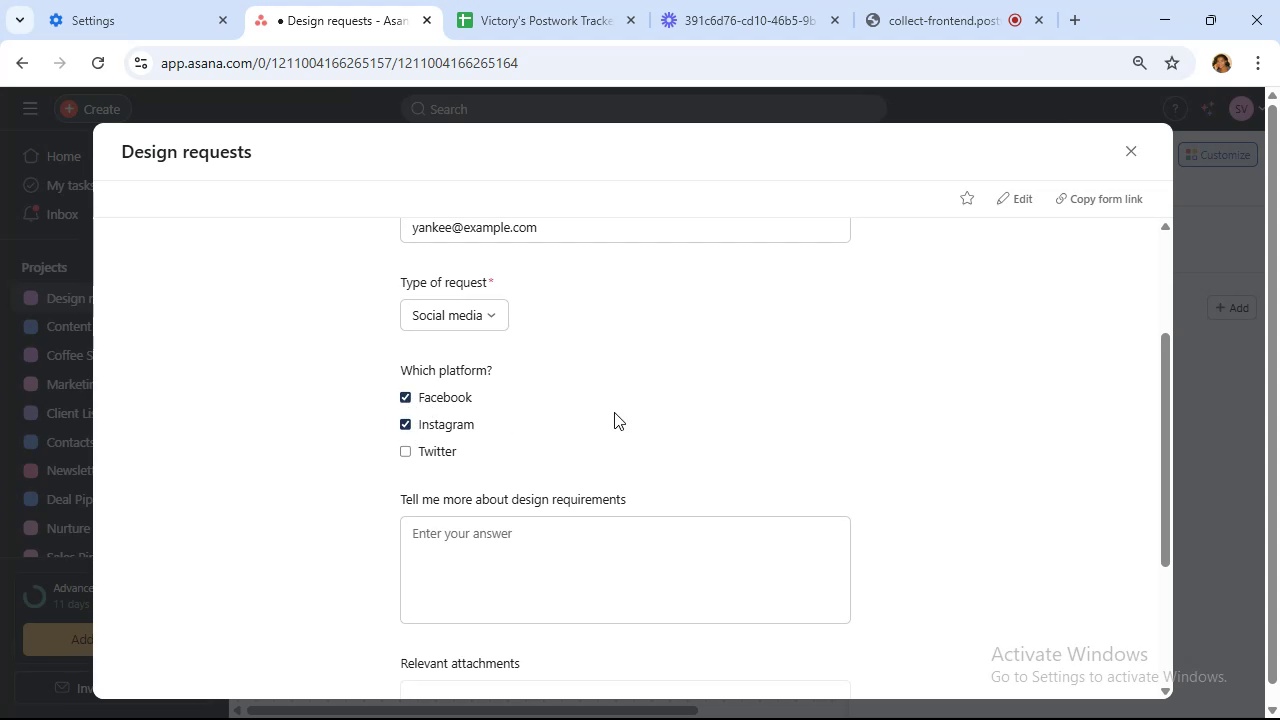 
scroll: coordinate [631, 409], scroll_direction: down, amount: 2.0
 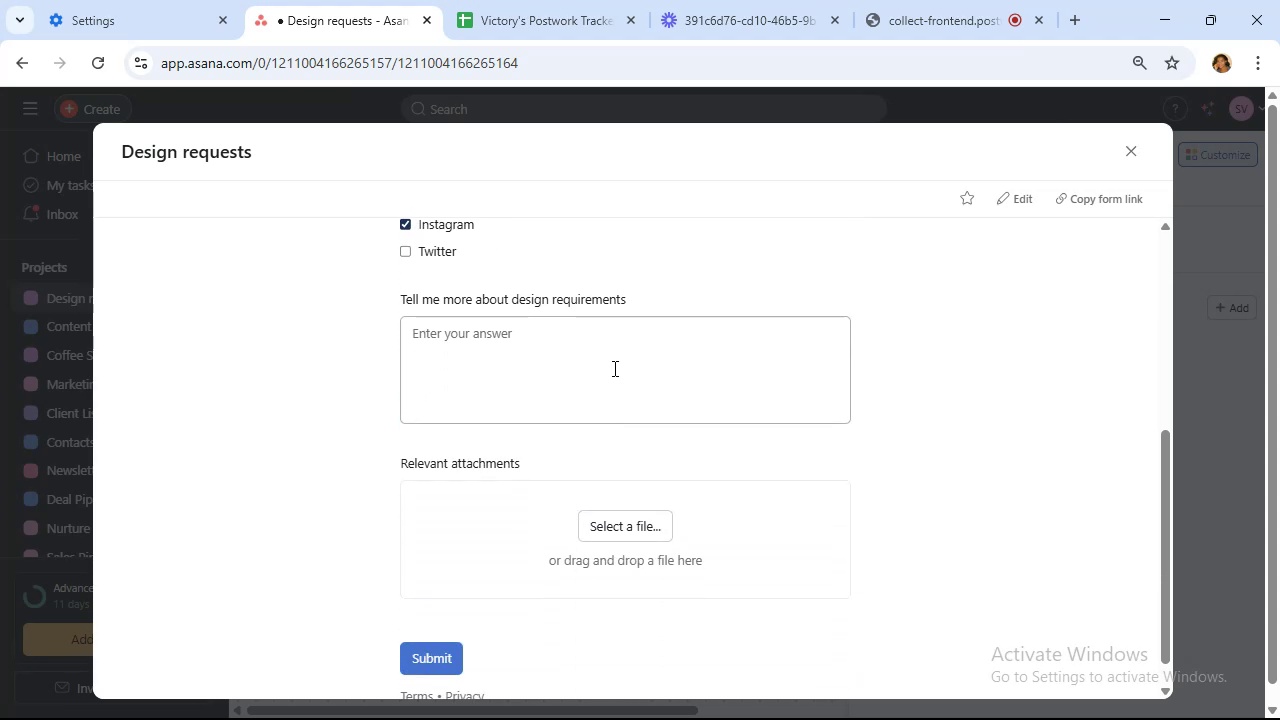 
left_click([612, 365])
 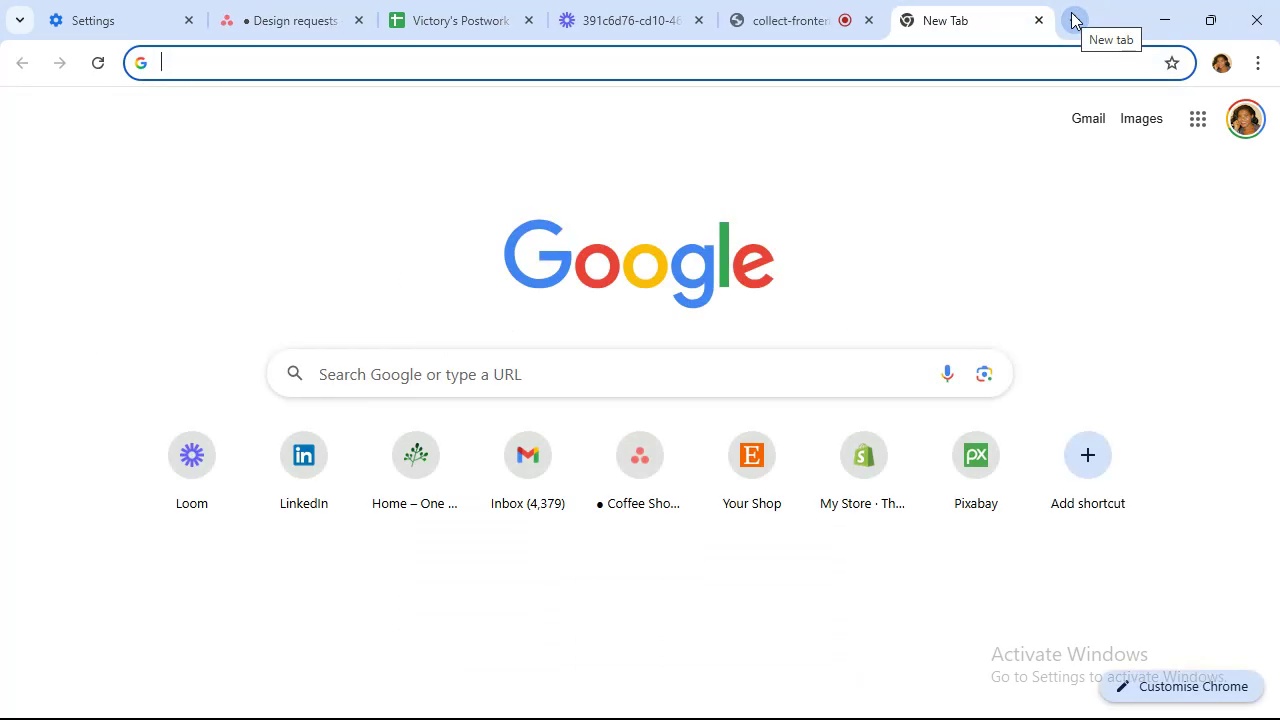 
type(umm)
 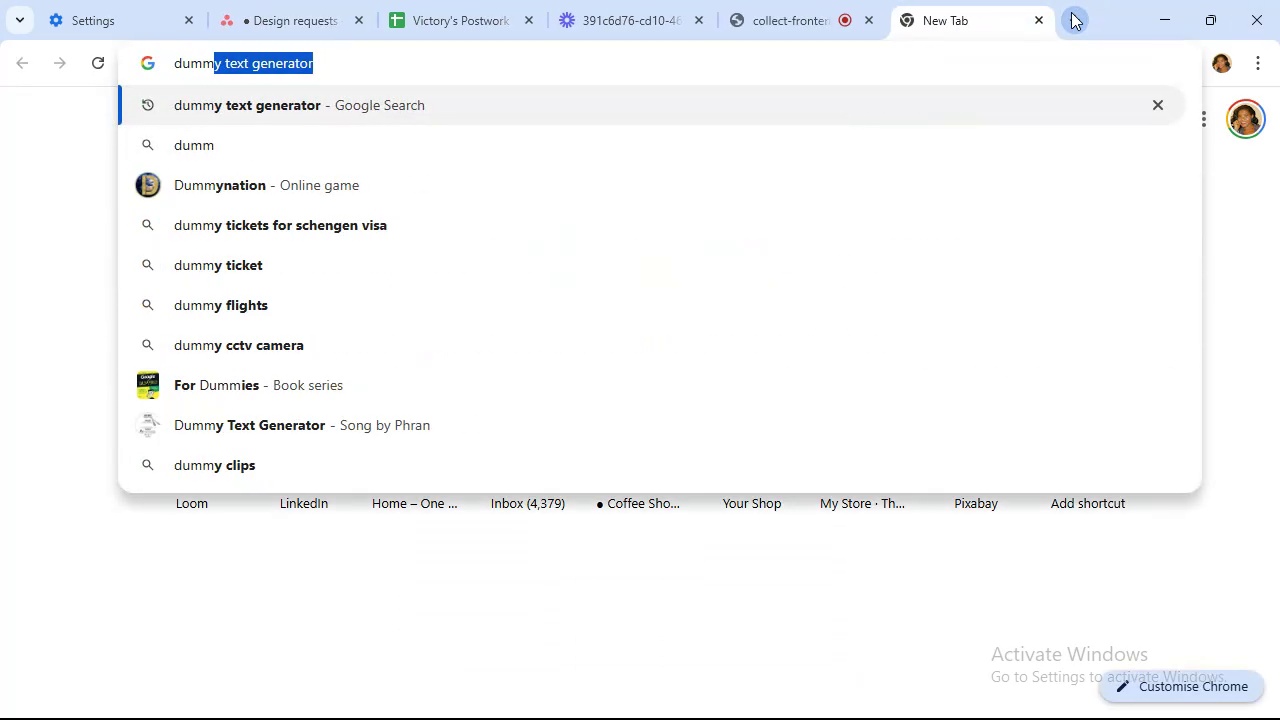 
key(Enter)
 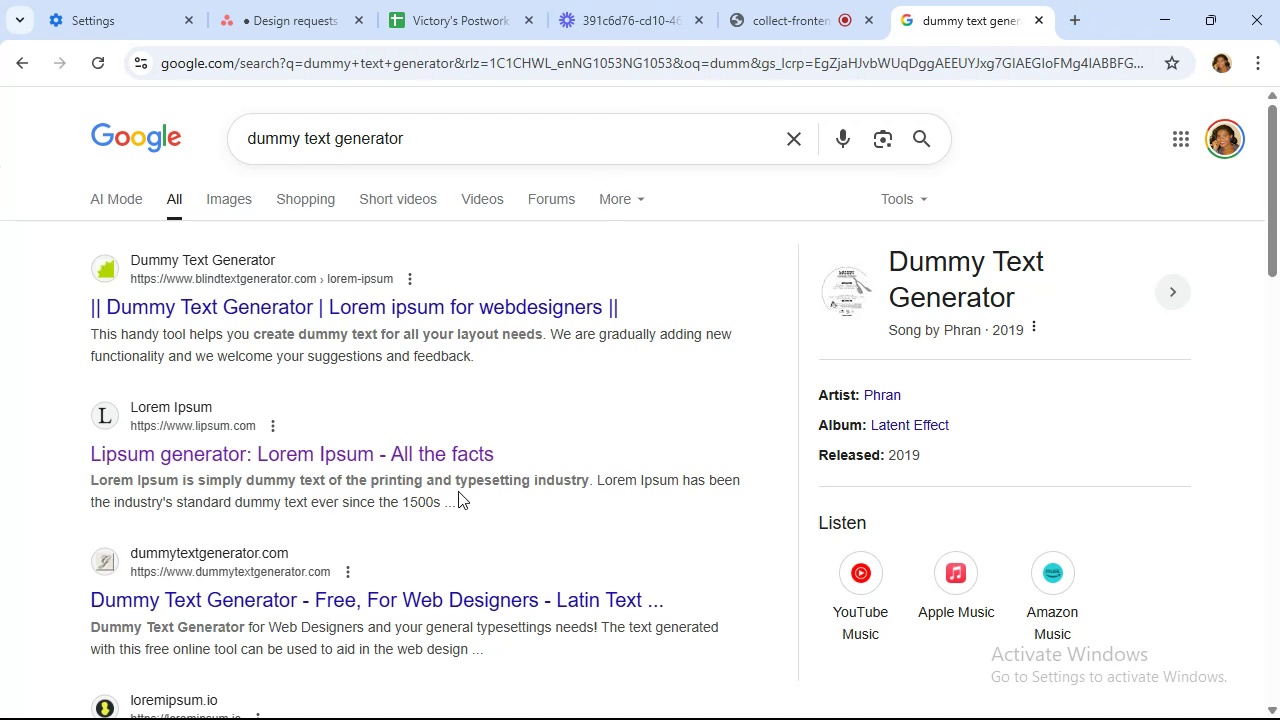 
left_click([448, 459])
 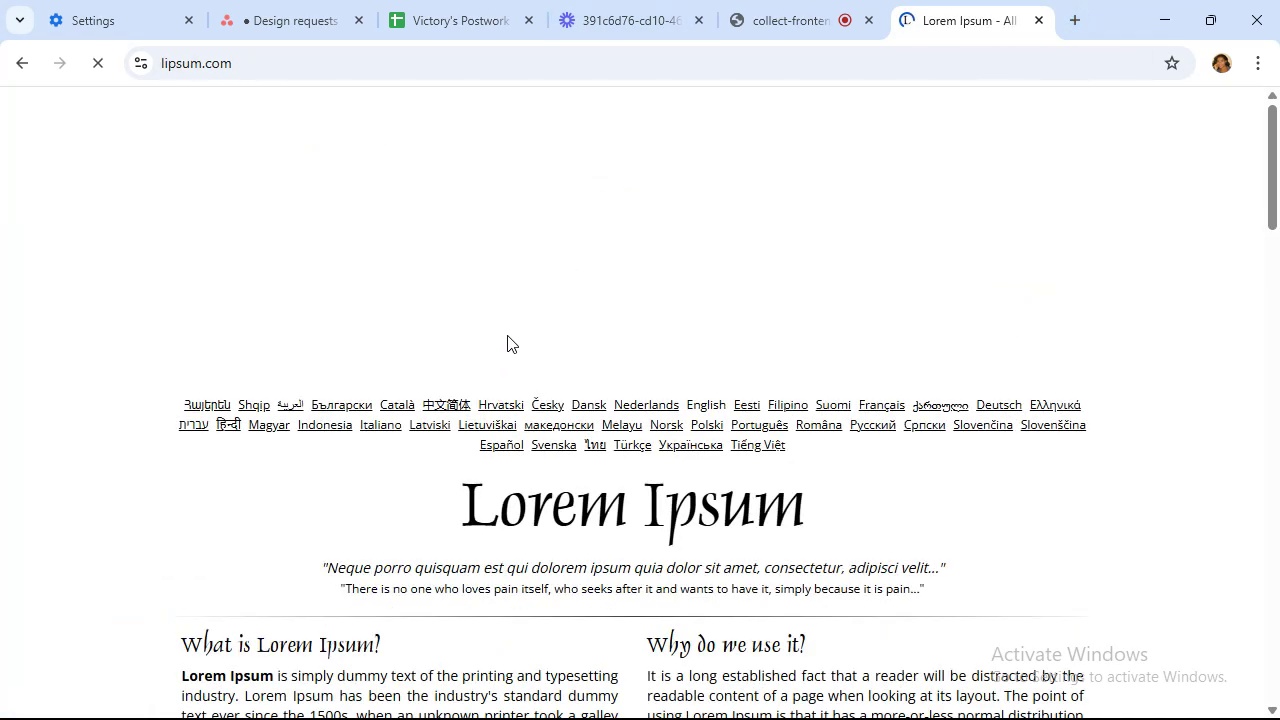 
scroll: coordinate [635, 252], scroll_direction: down, amount: 15.0
 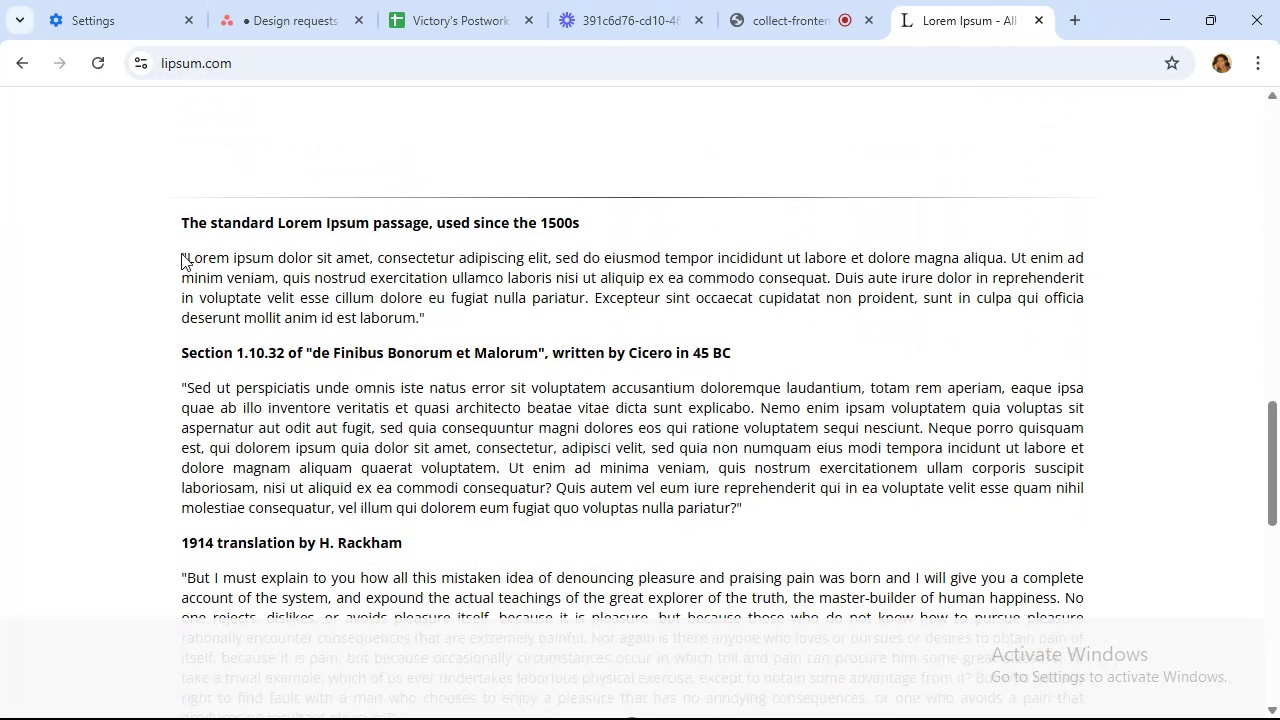 
left_click_drag(start_coordinate=[187, 256], to_coordinate=[342, 283])
 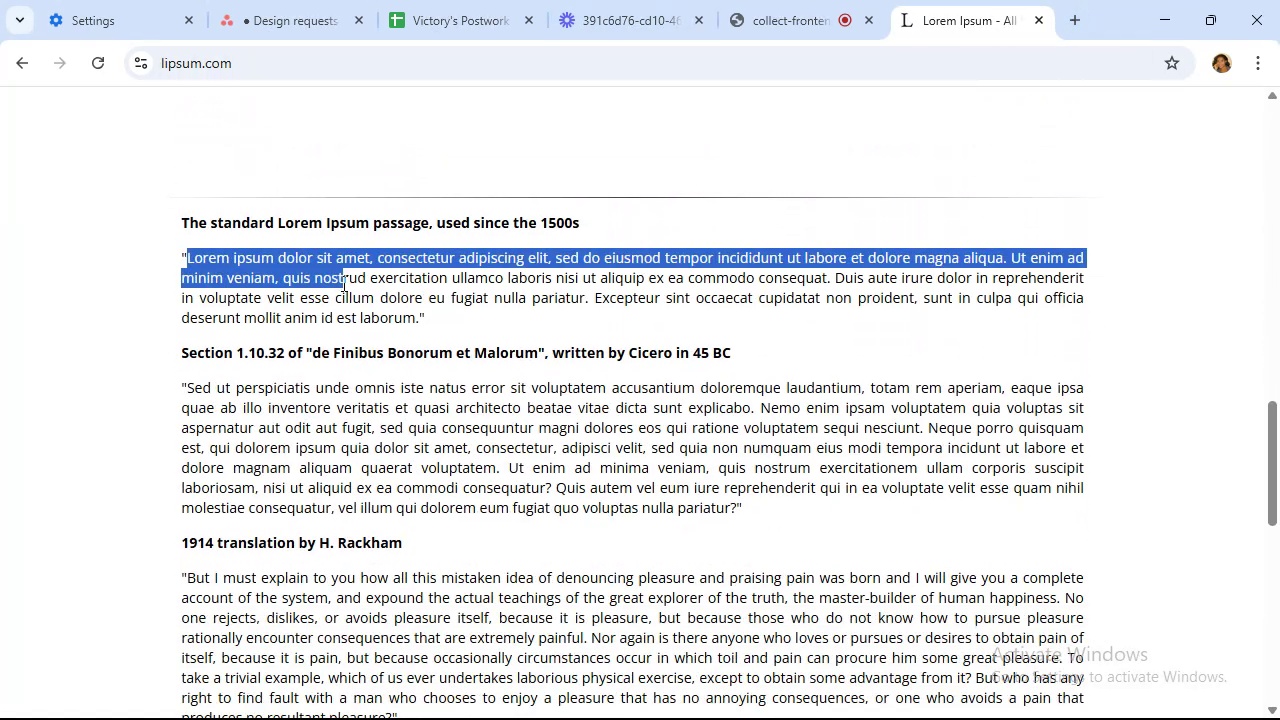 
key(Control+C)
 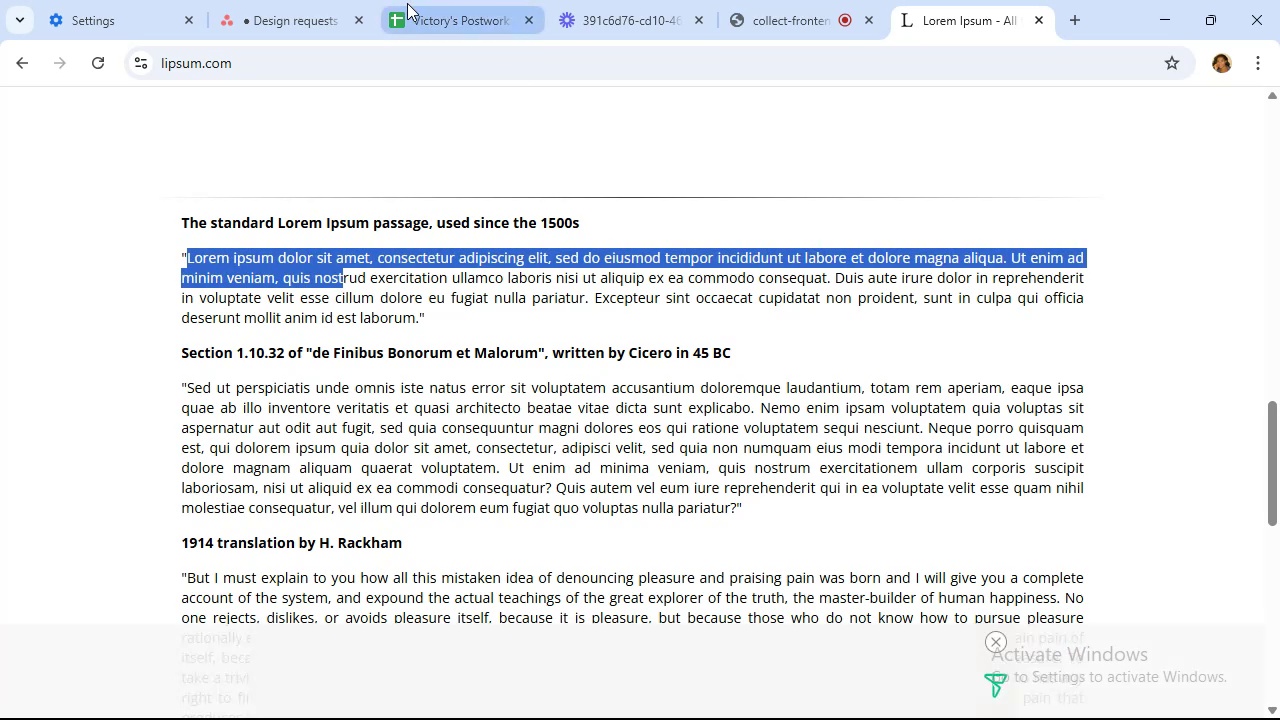 
left_click([285, 4])
 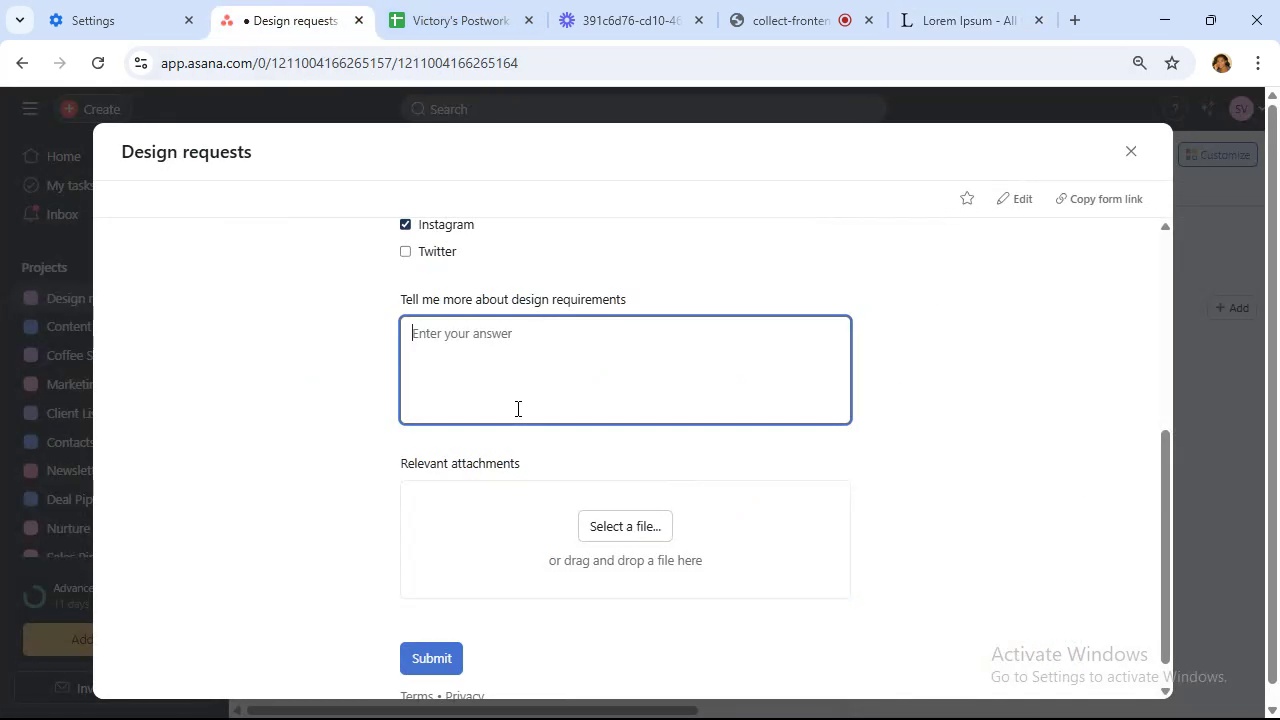 
key(Control+V)
 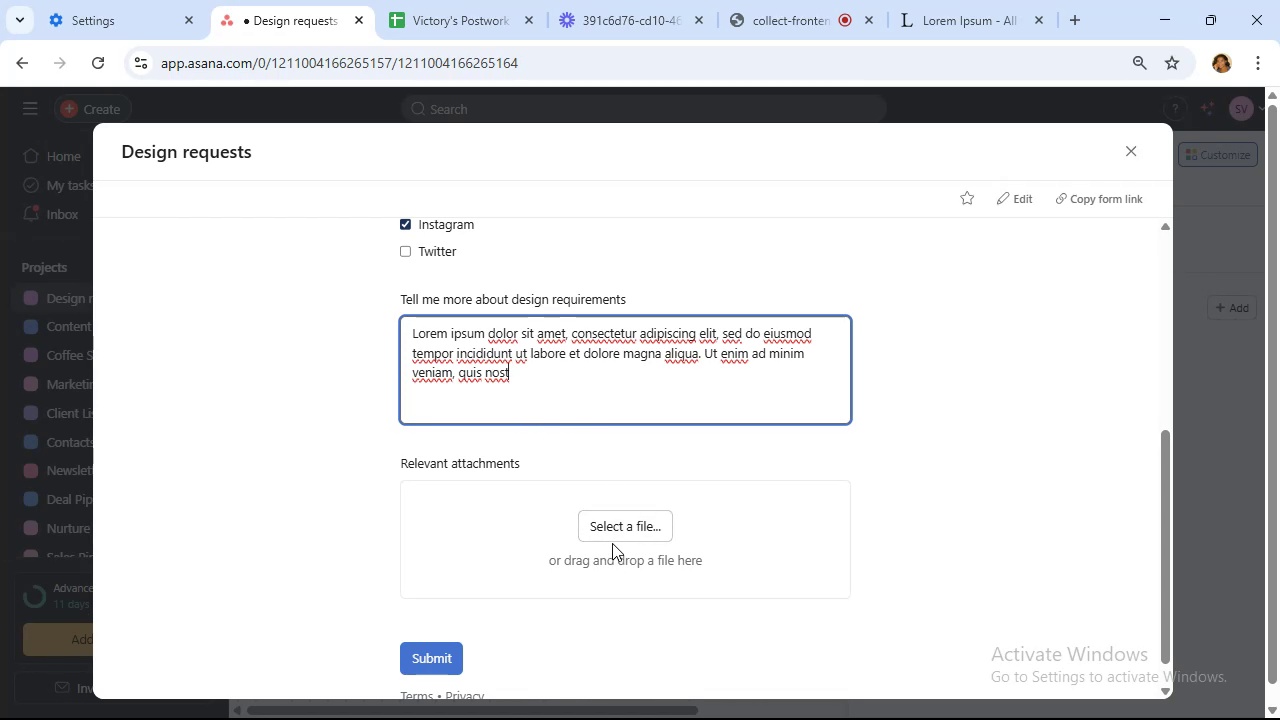 
wait(29.63)
 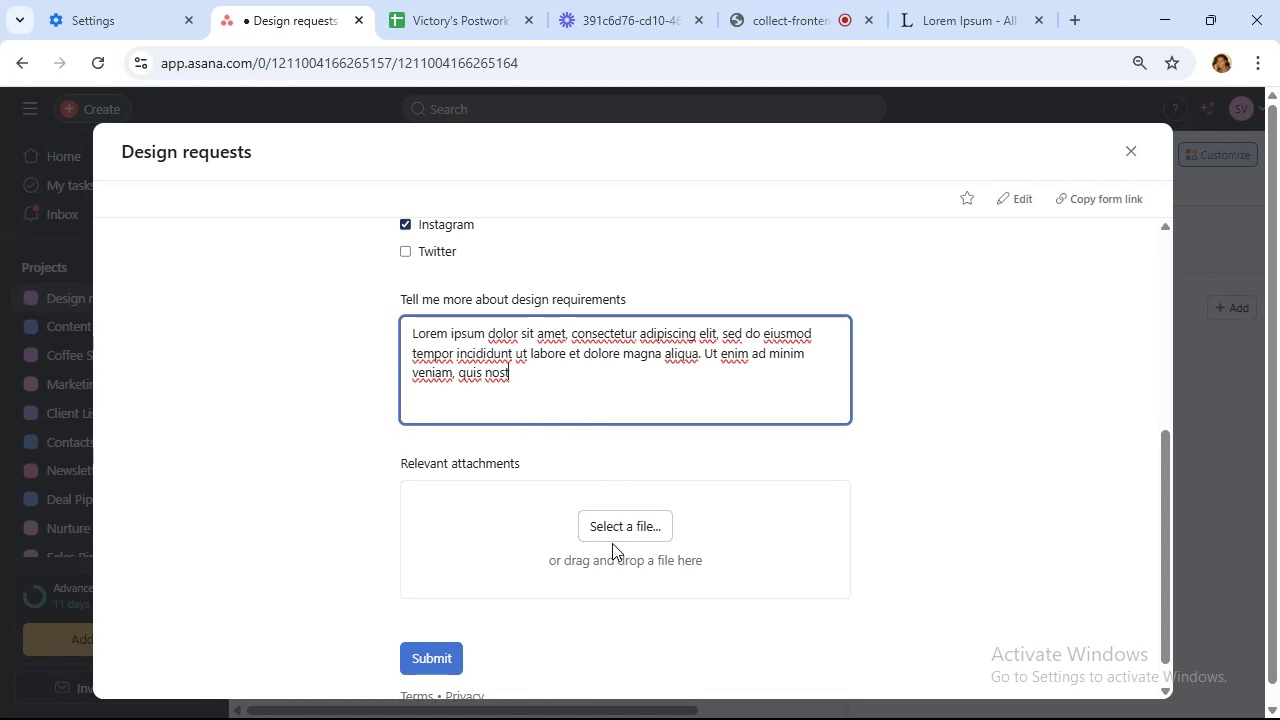 
left_click([601, 527])
 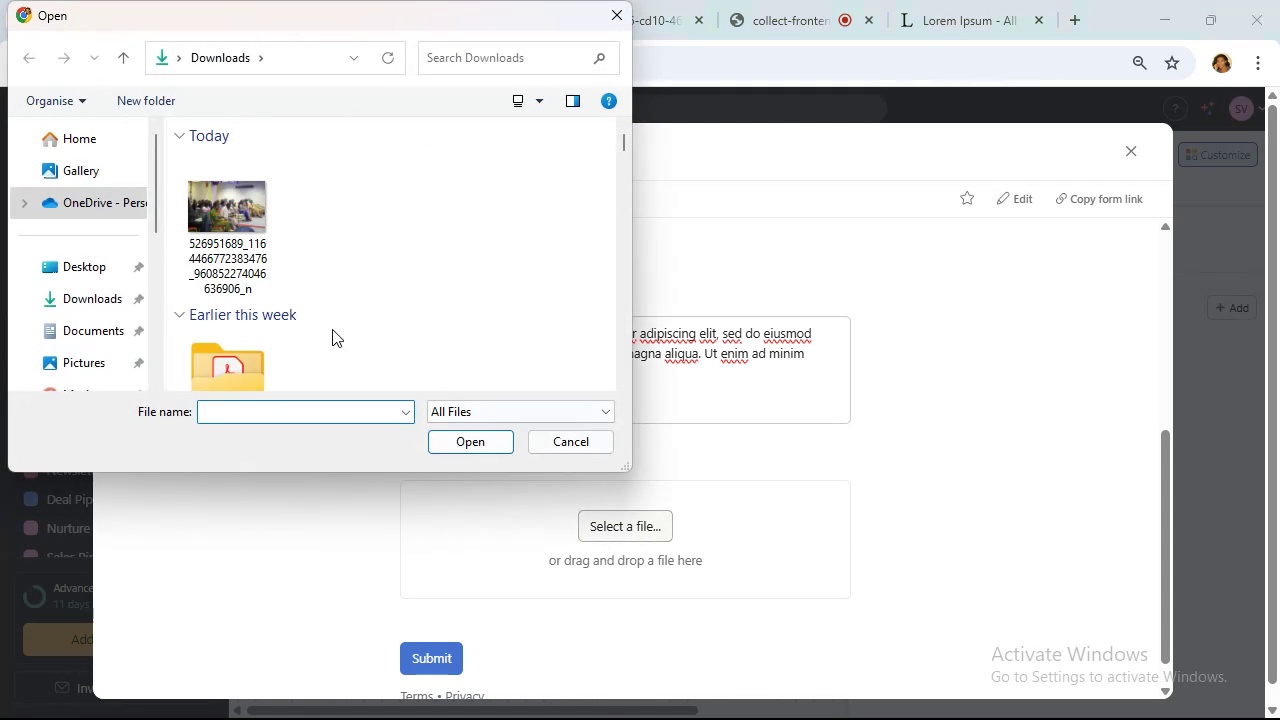 
scroll: coordinate [284, 341], scroll_direction: down, amount: 2.0
 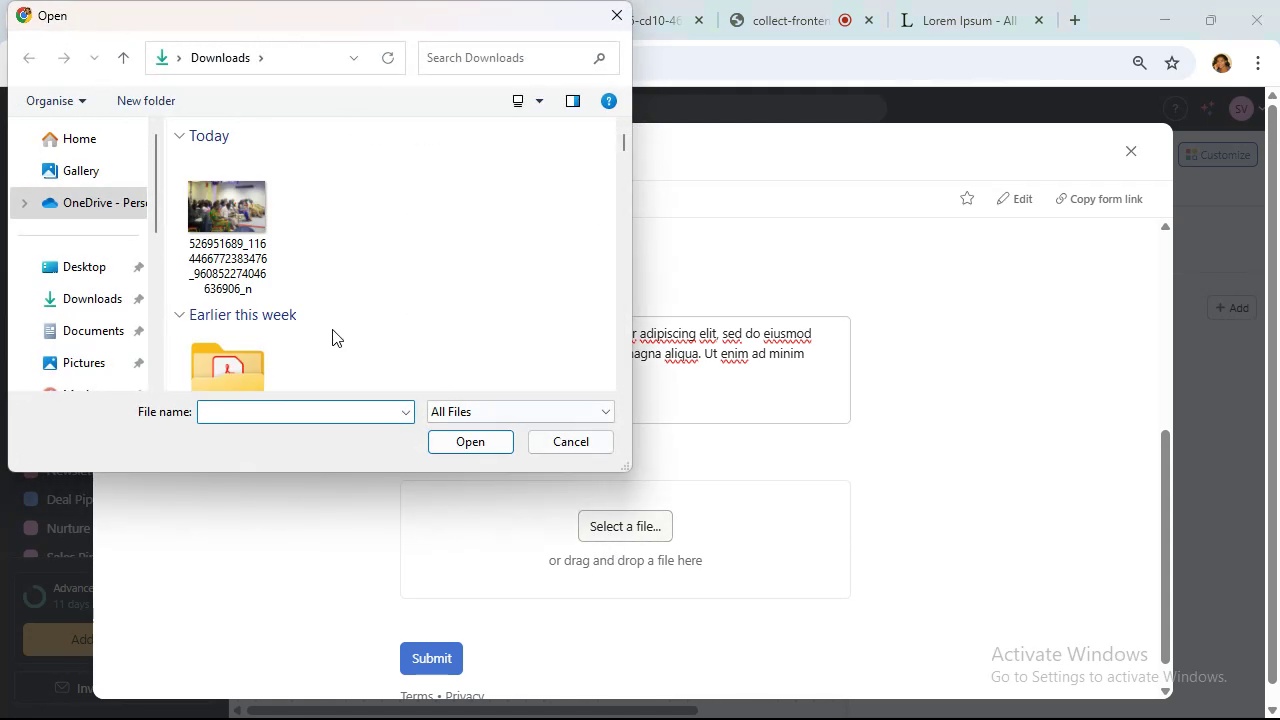 
wait(5.01)
 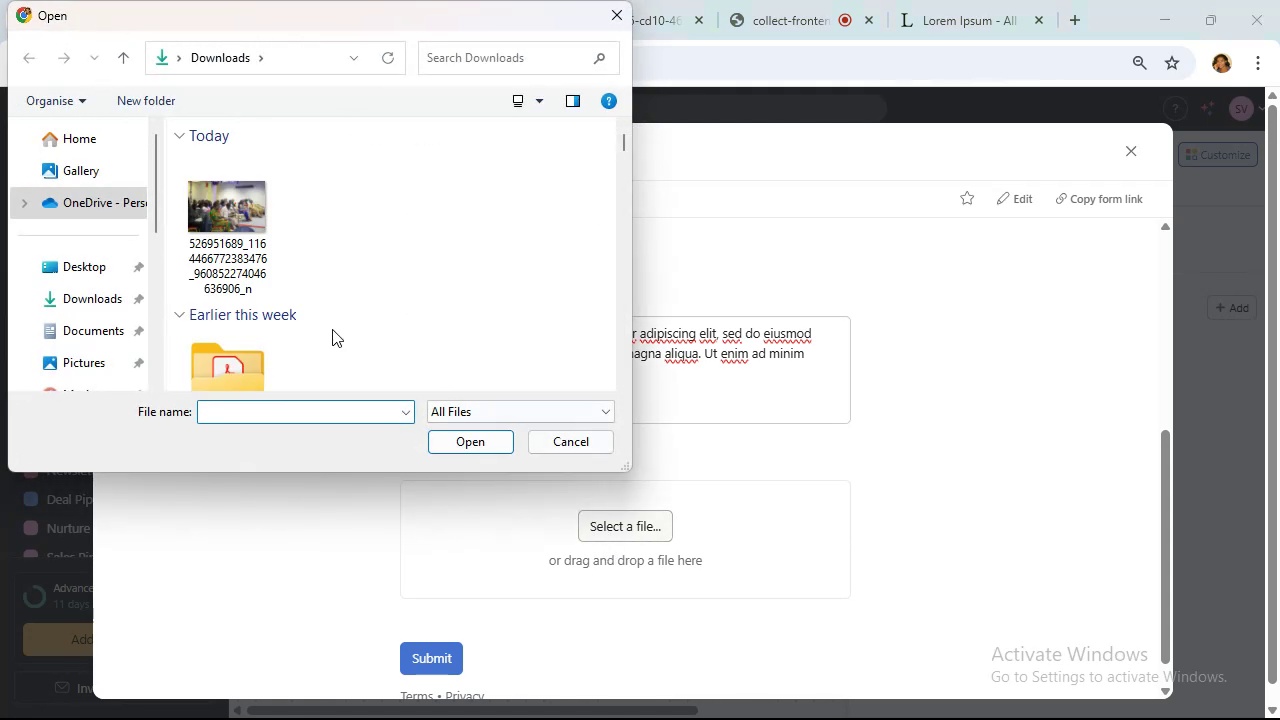 
left_click([575, 442])
 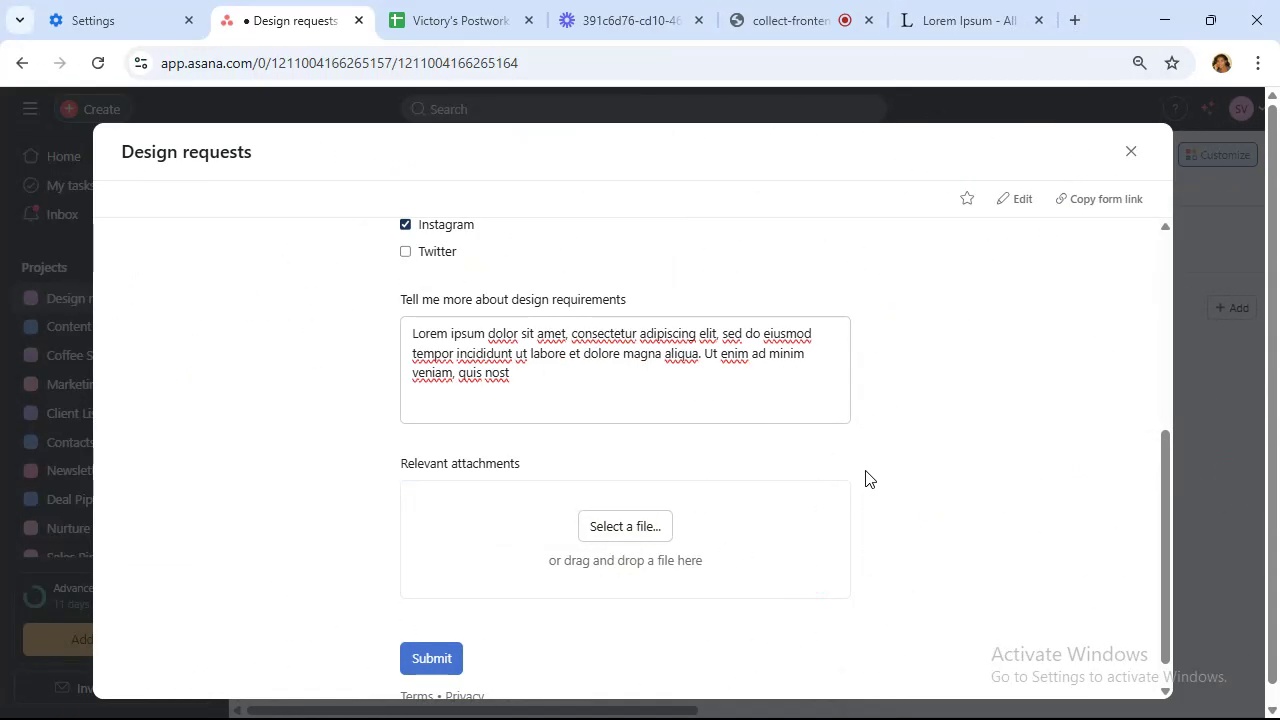 
scroll: coordinate [865, 467], scroll_direction: up, amount: 5.0
 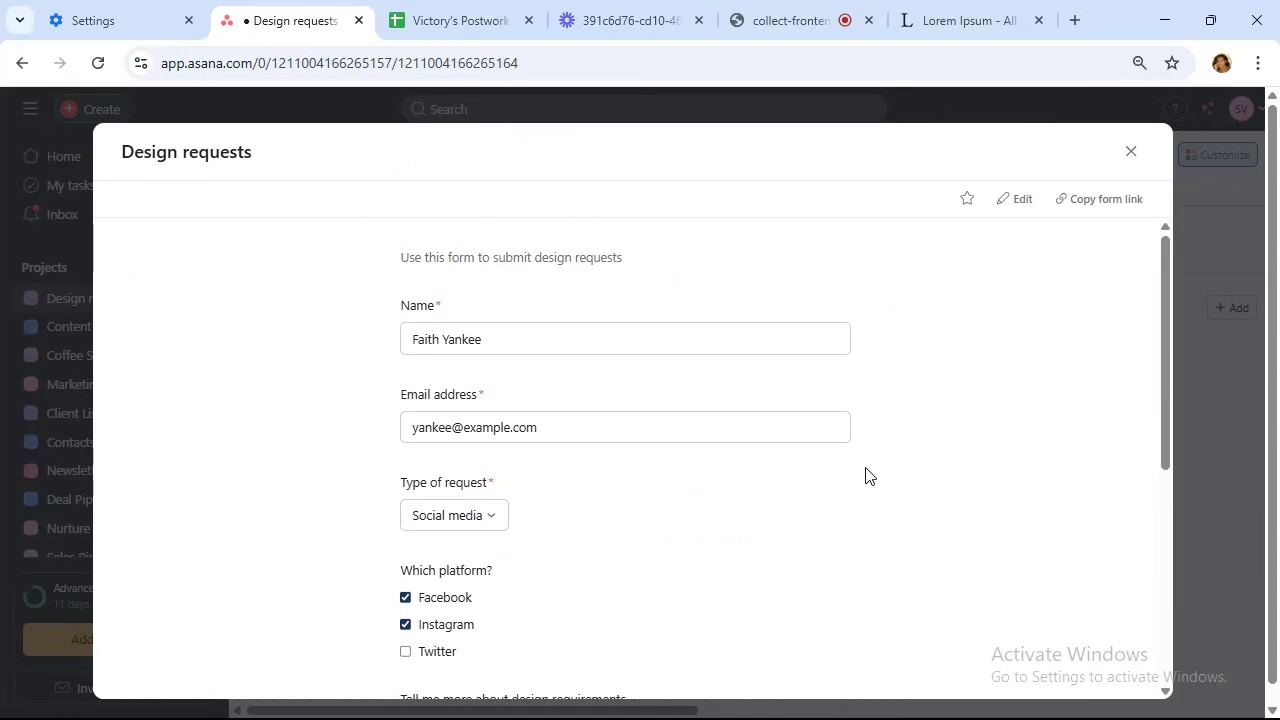 
scroll: coordinate [865, 467], scroll_direction: down, amount: 5.0
 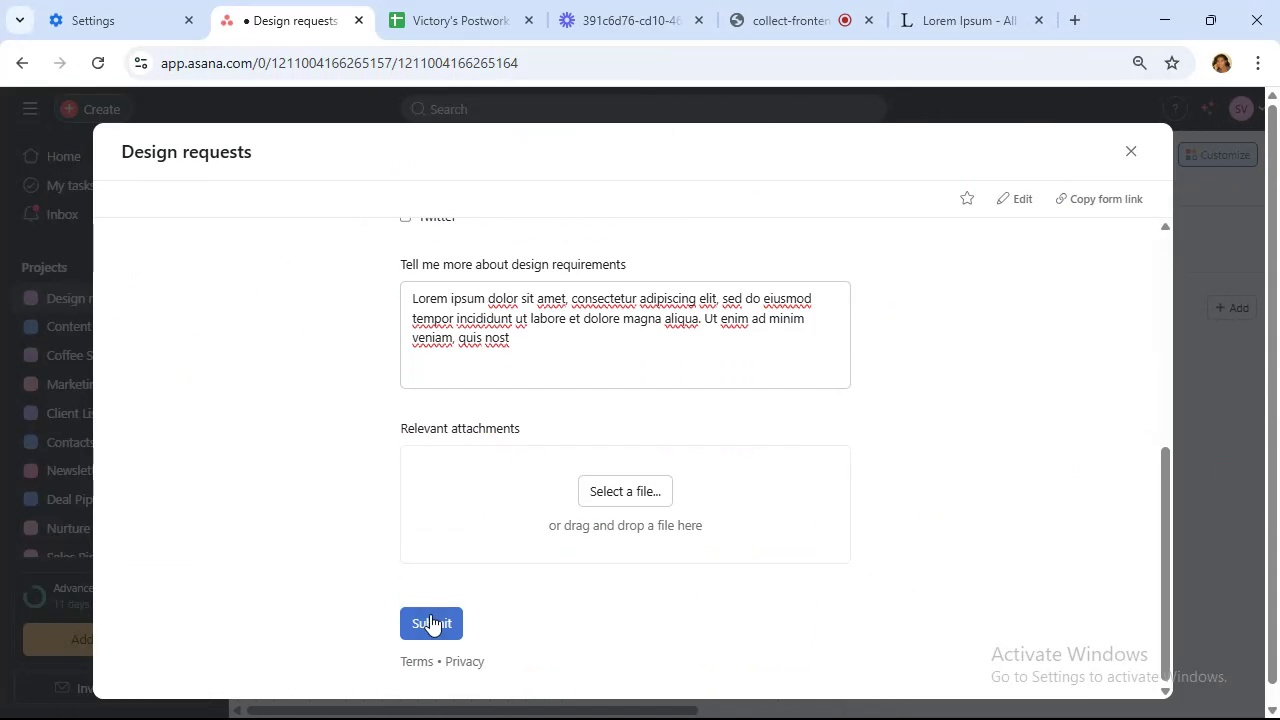 
left_click([430, 618])
 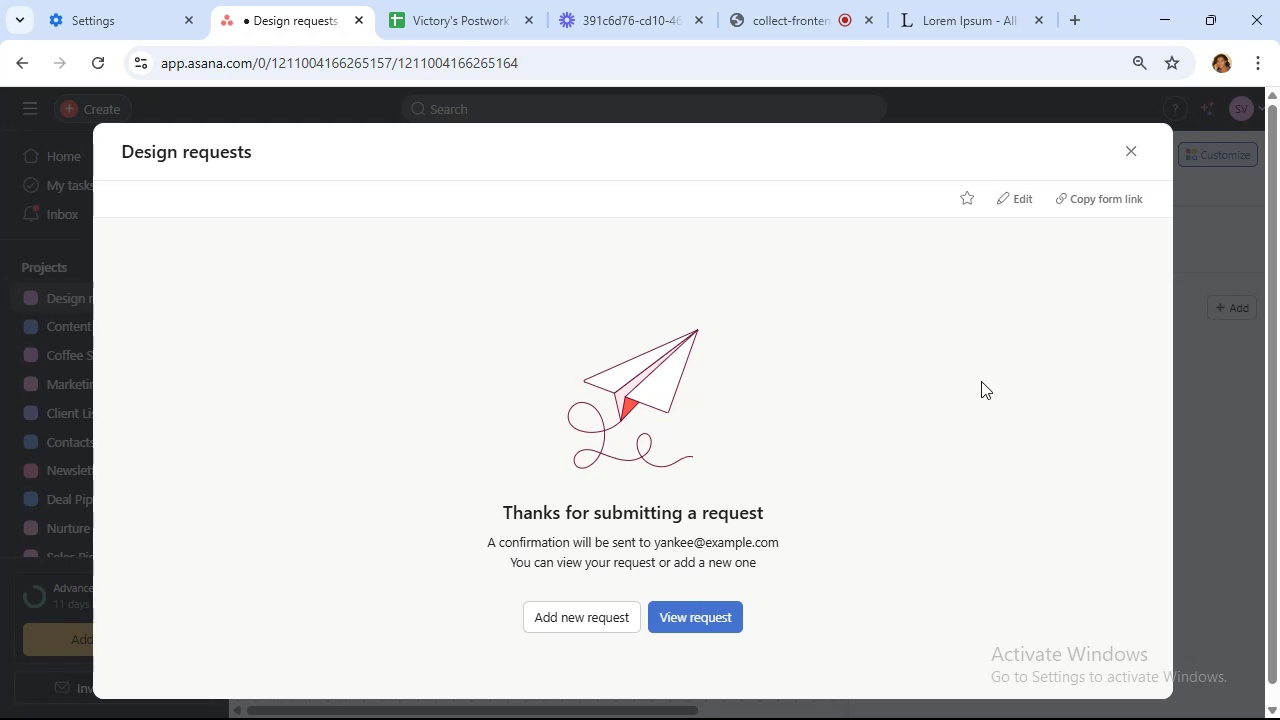 
wait(6.66)
 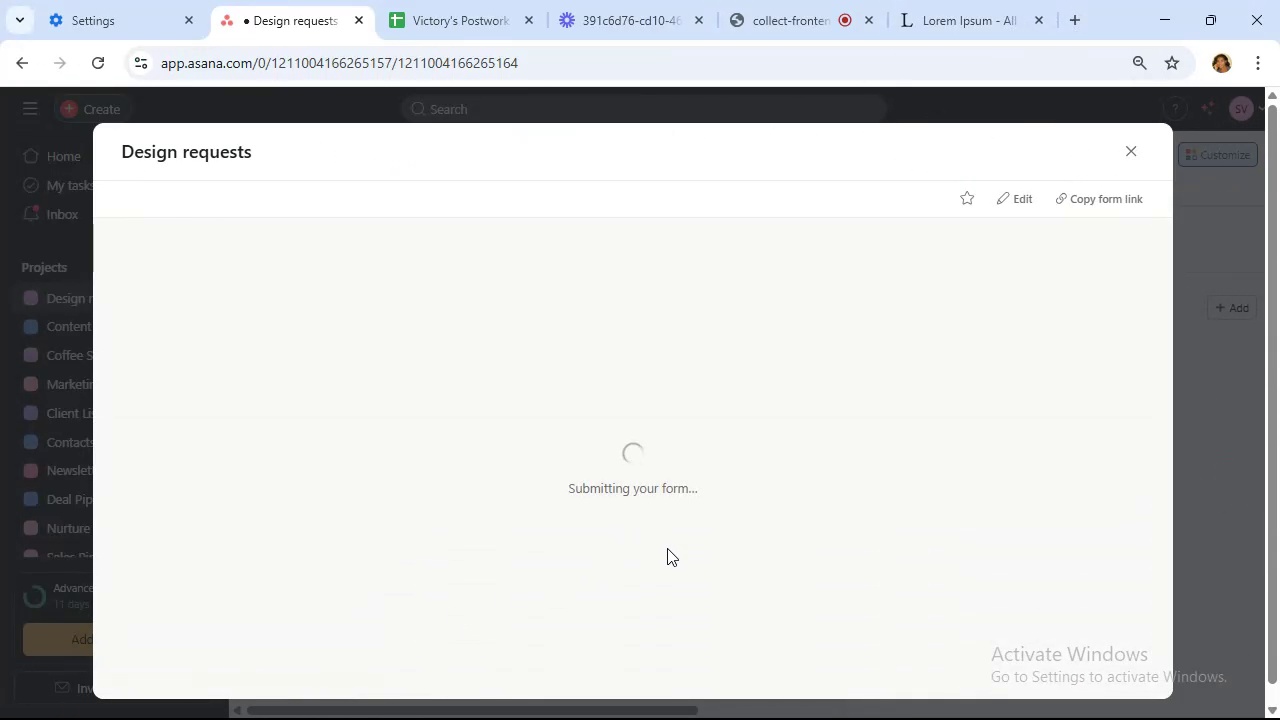 
left_click([1127, 154])
 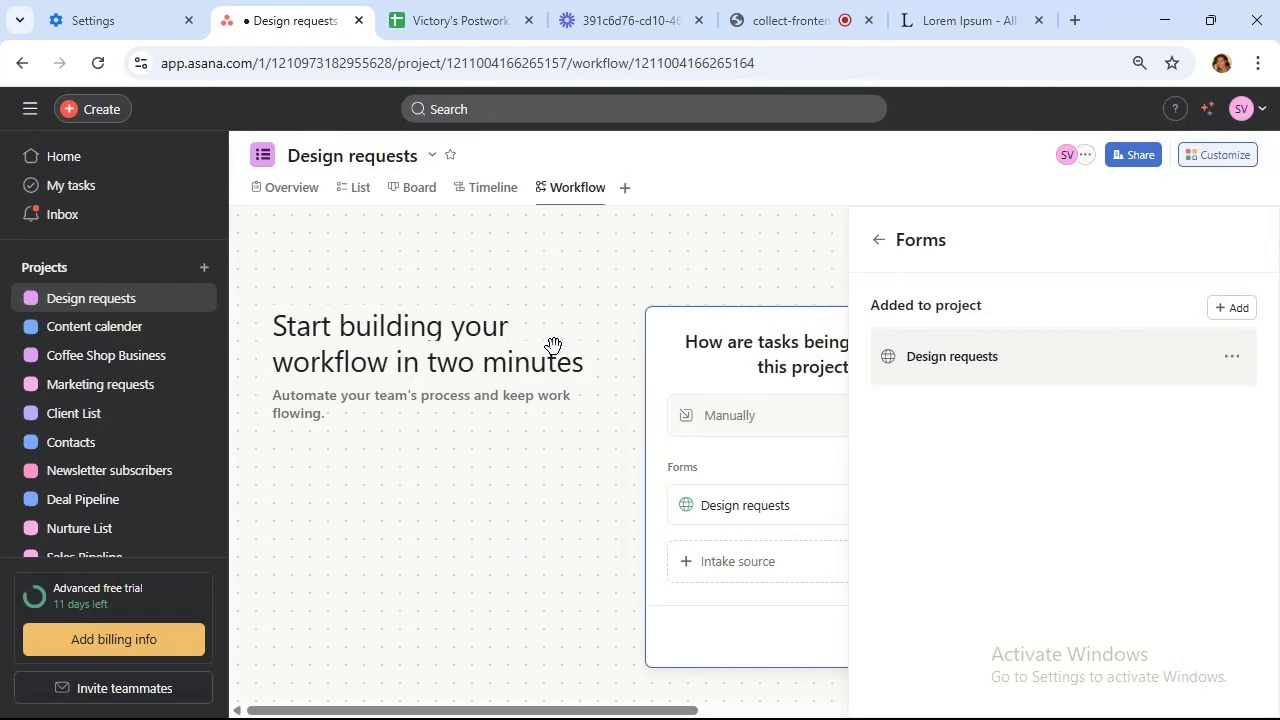 
wait(12.45)
 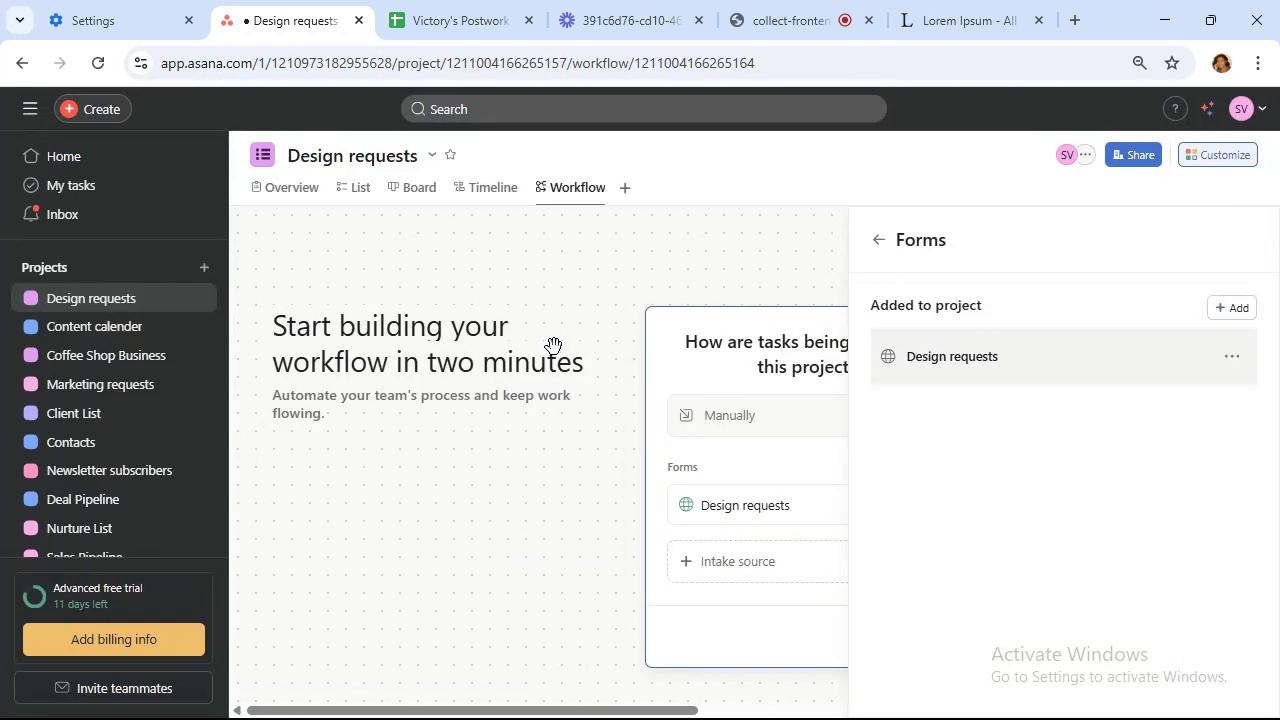 
left_click([736, 558])
 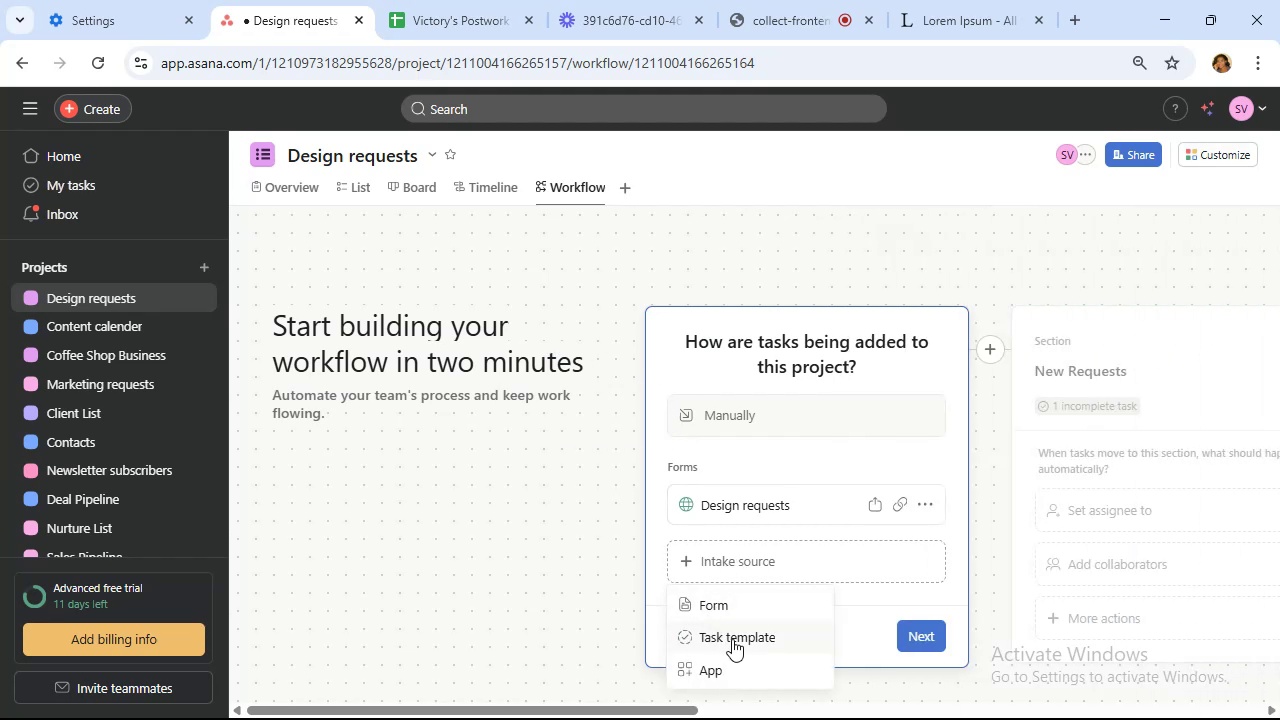 
left_click([733, 639])
 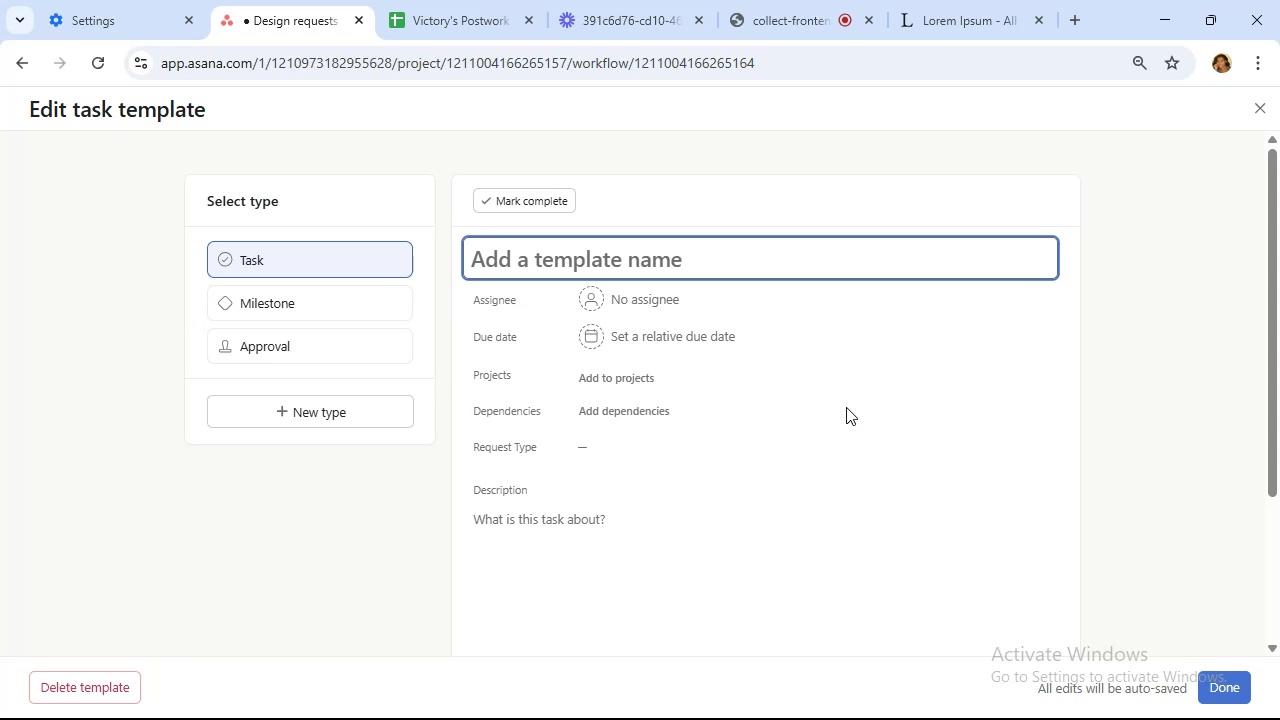 
wait(18.99)
 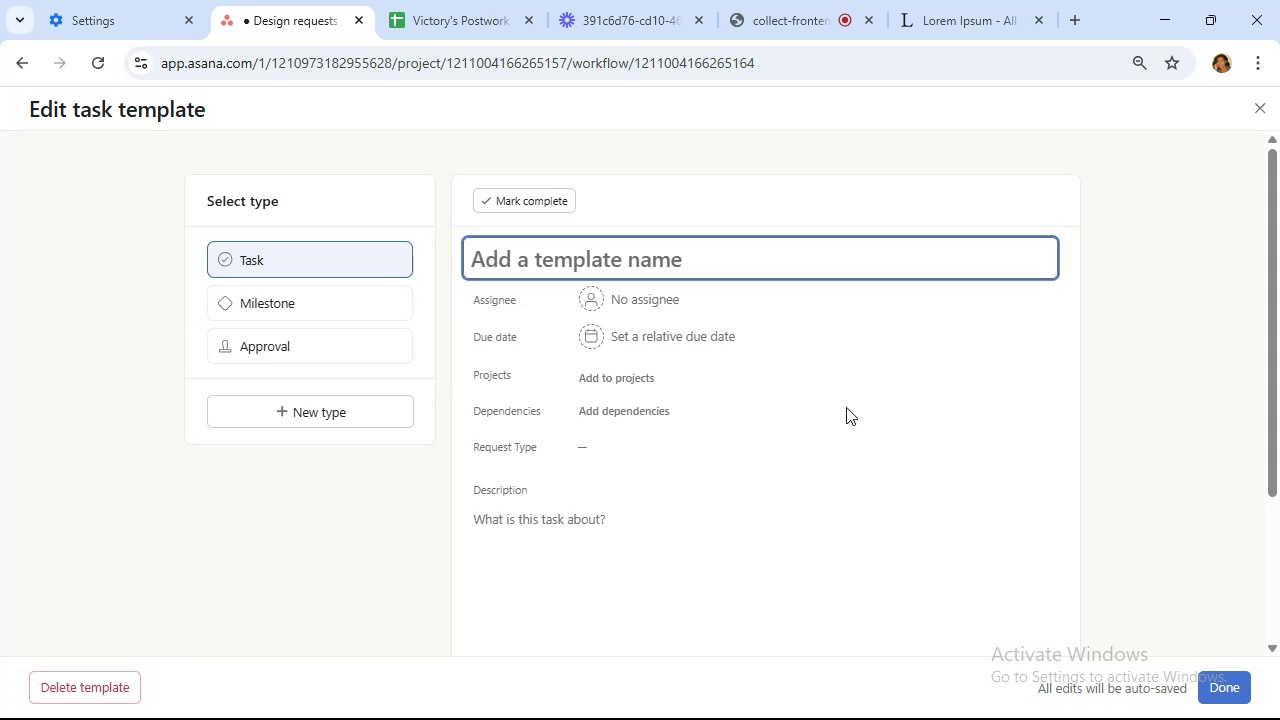 
type(Logo Design Template)
 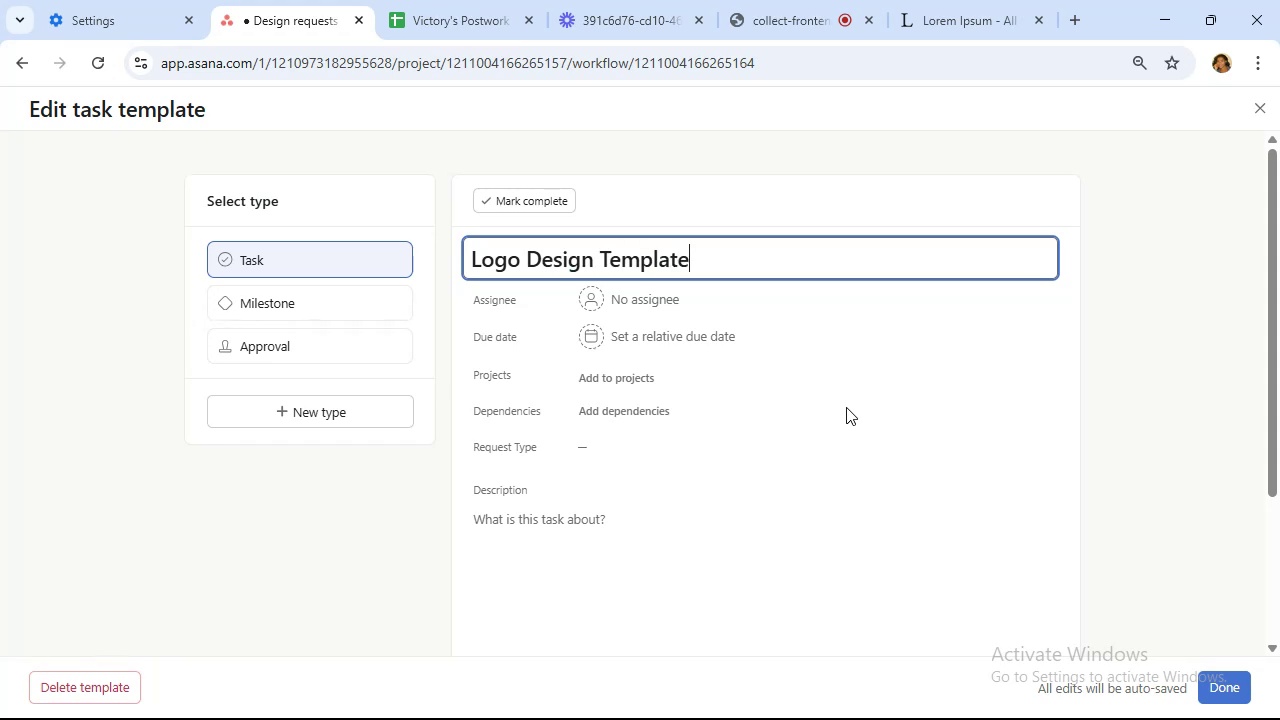 
wait(15.08)
 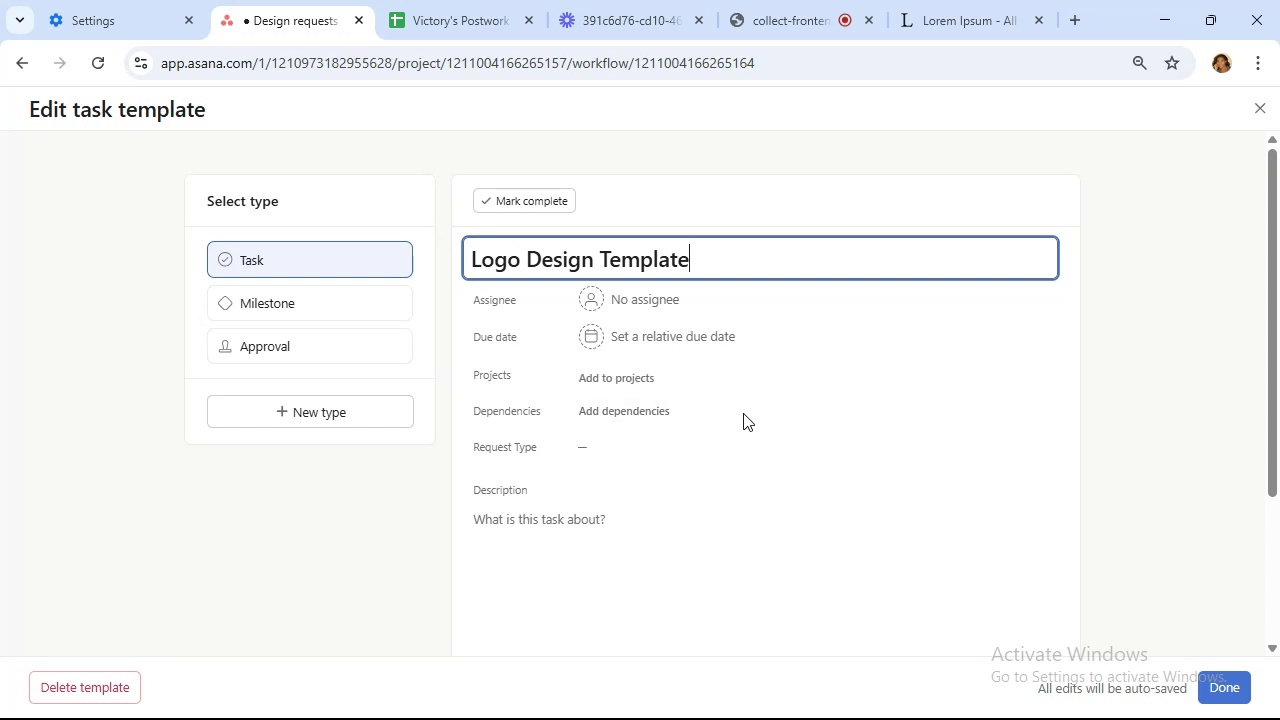 
left_click([617, 449])
 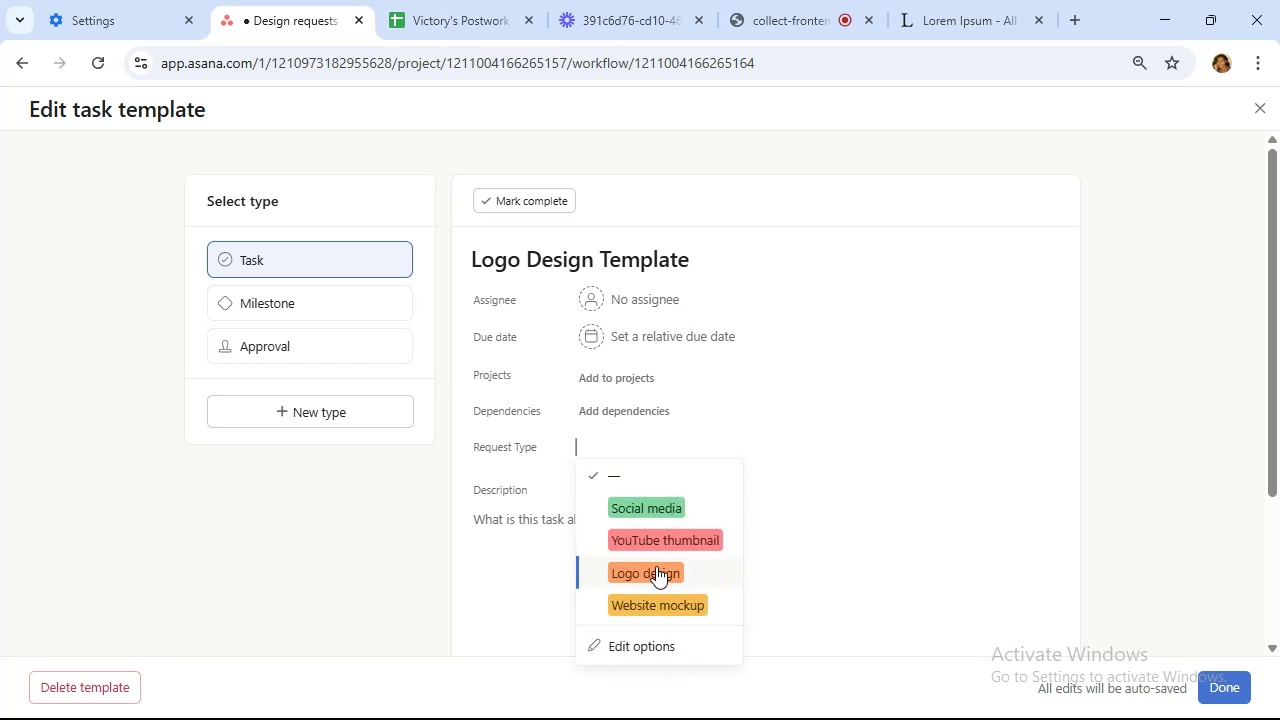 
left_click([657, 576])
 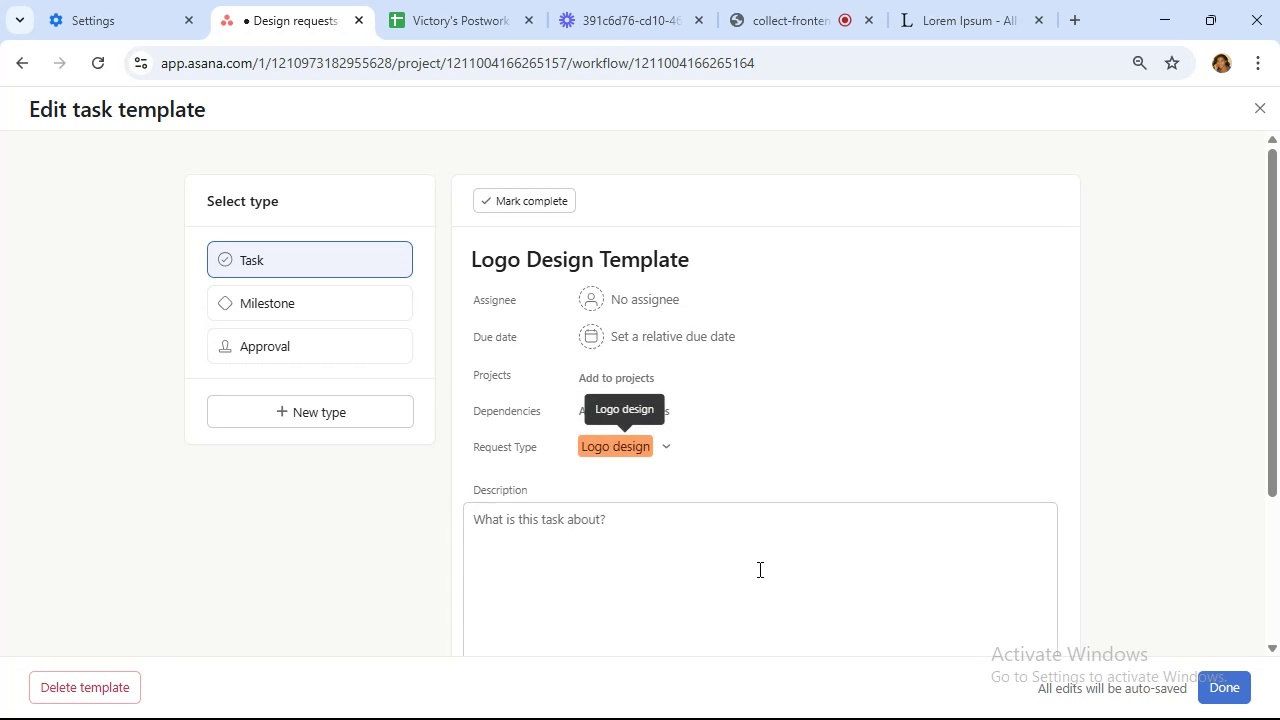 
scroll: coordinate [753, 555], scroll_direction: down, amount: 2.0
 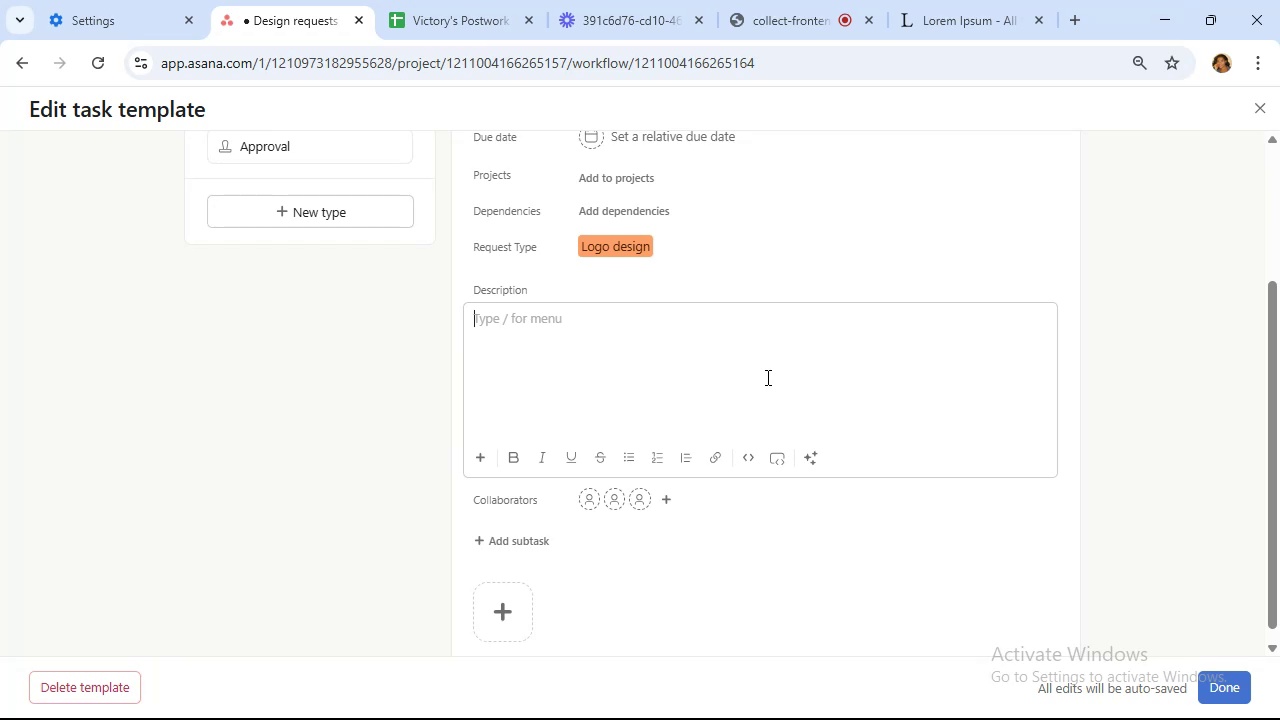 
wait(7.25)
 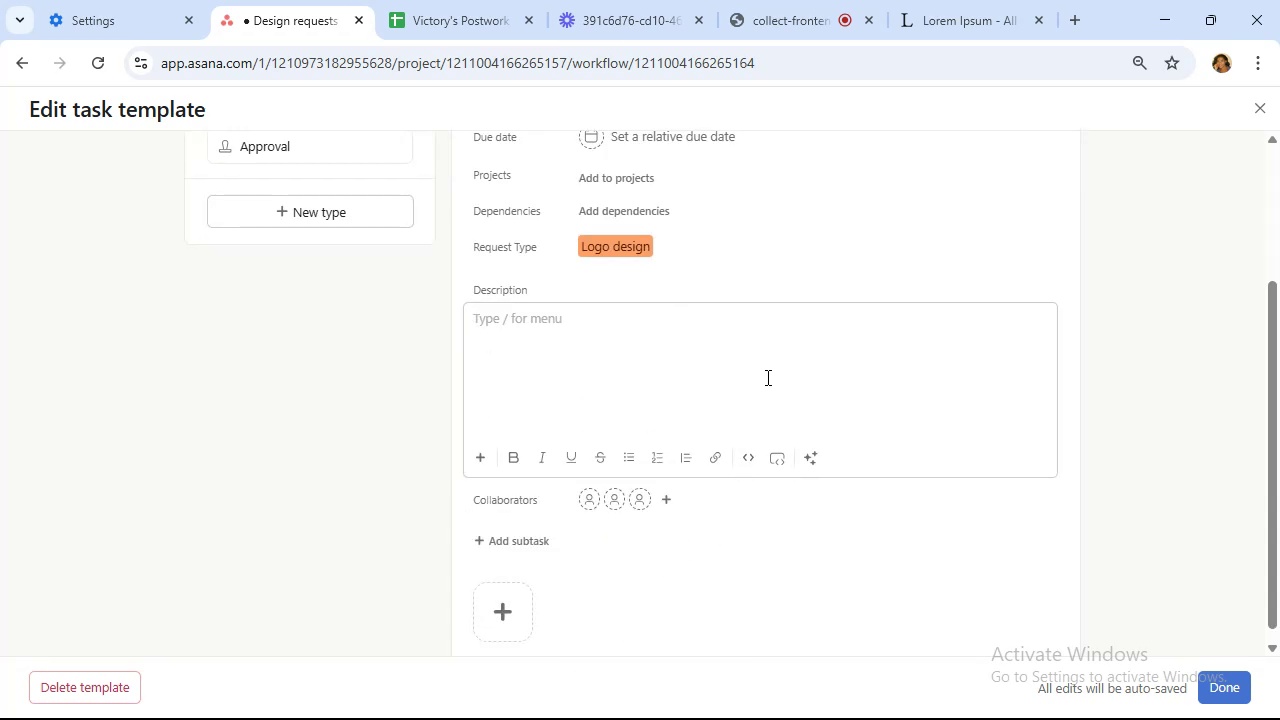 
type(Client Name)
 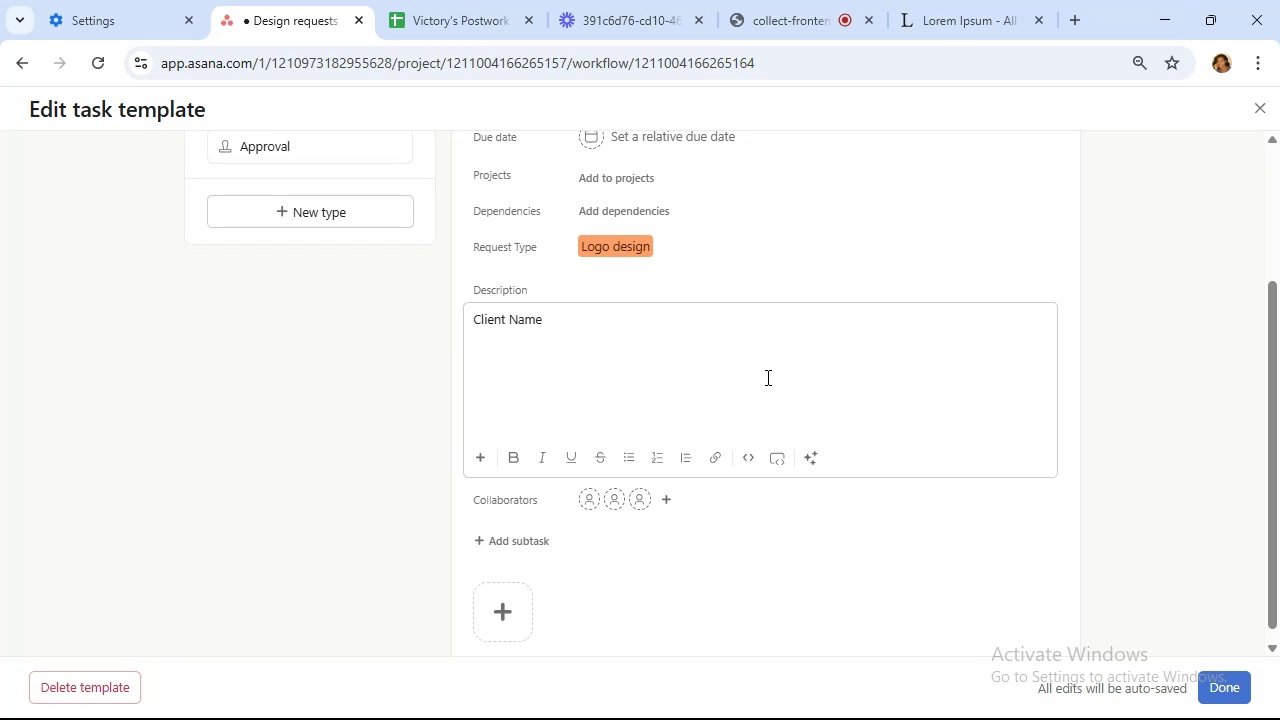 
key(Shift+Semicolon)
 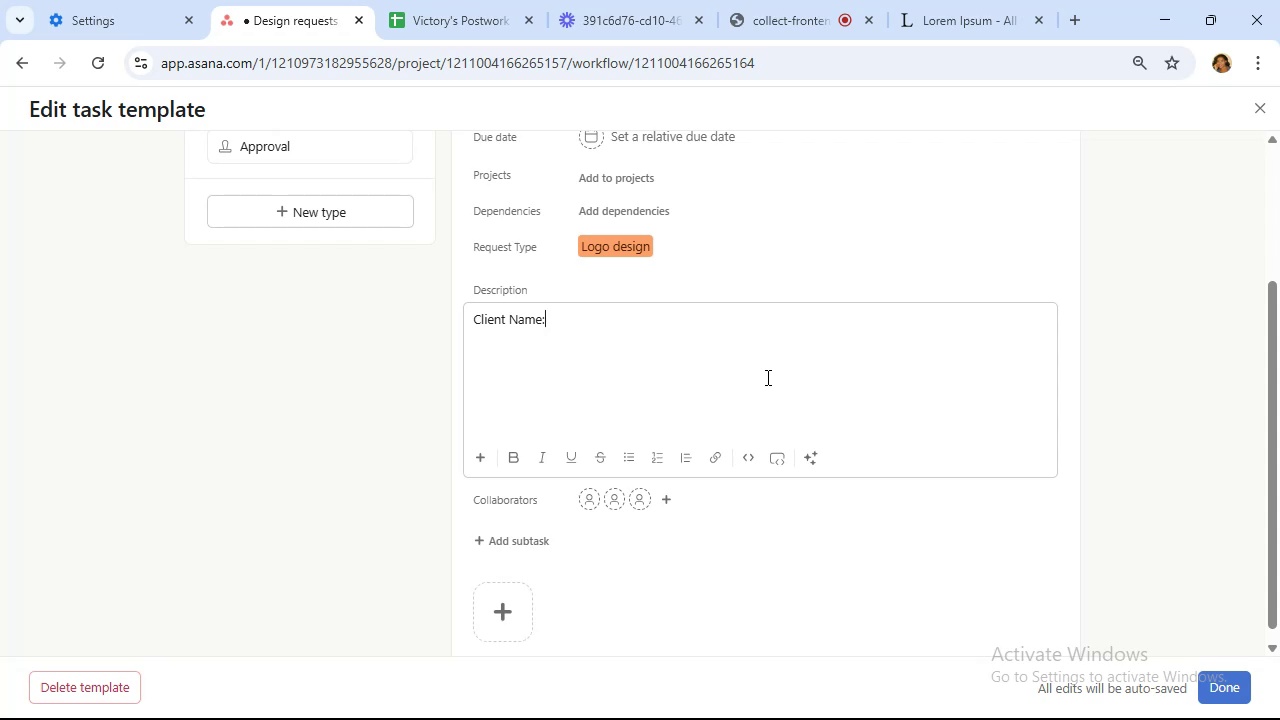 
key(Enter)
 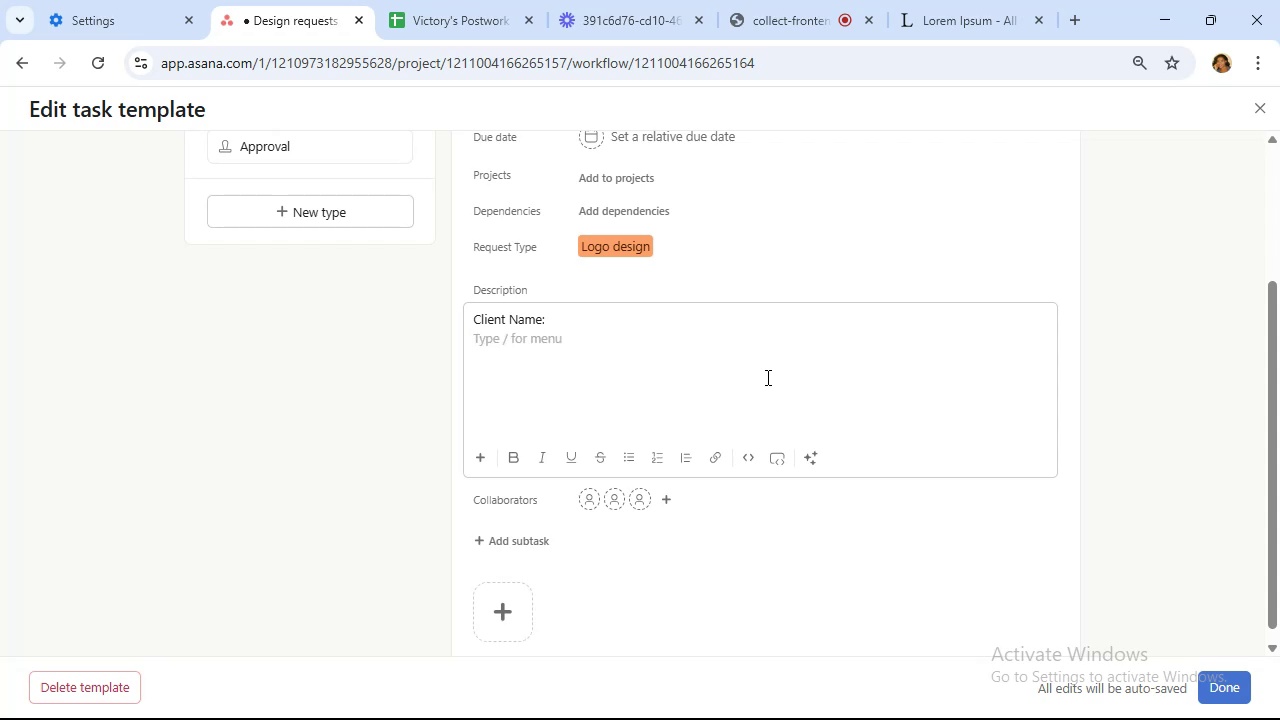 
type(Client Email)
 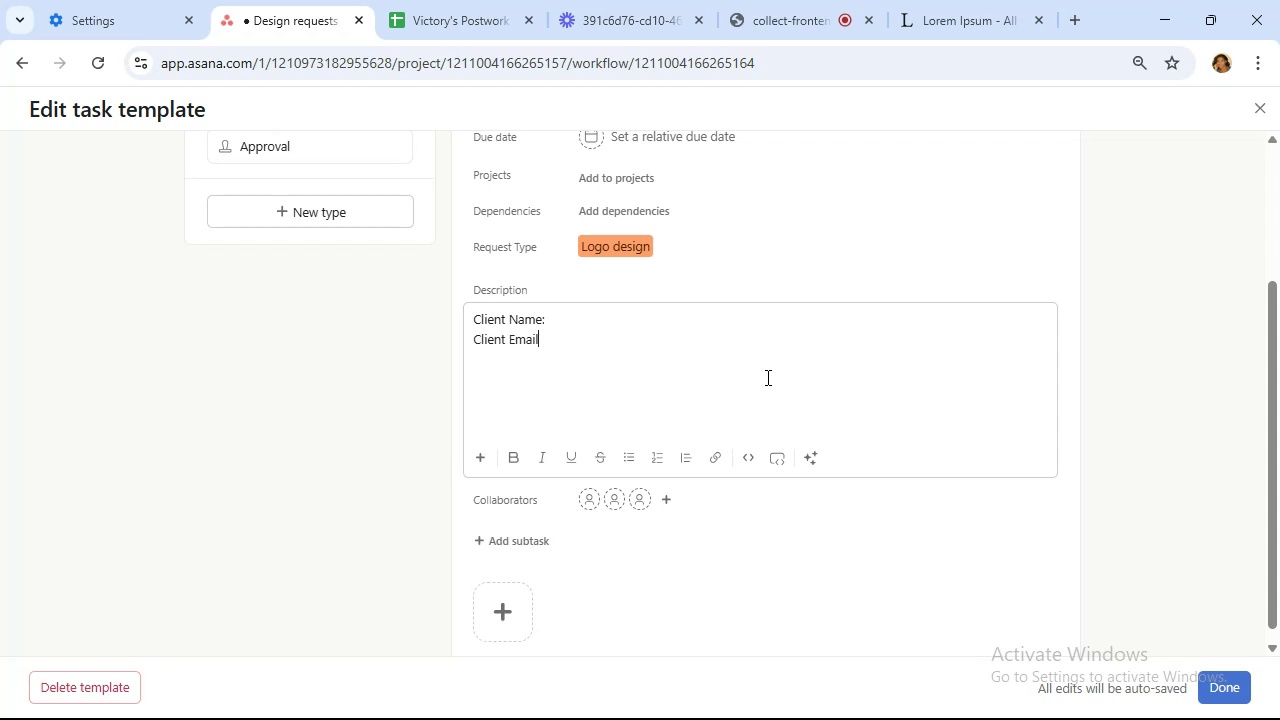 
key(Enter)
 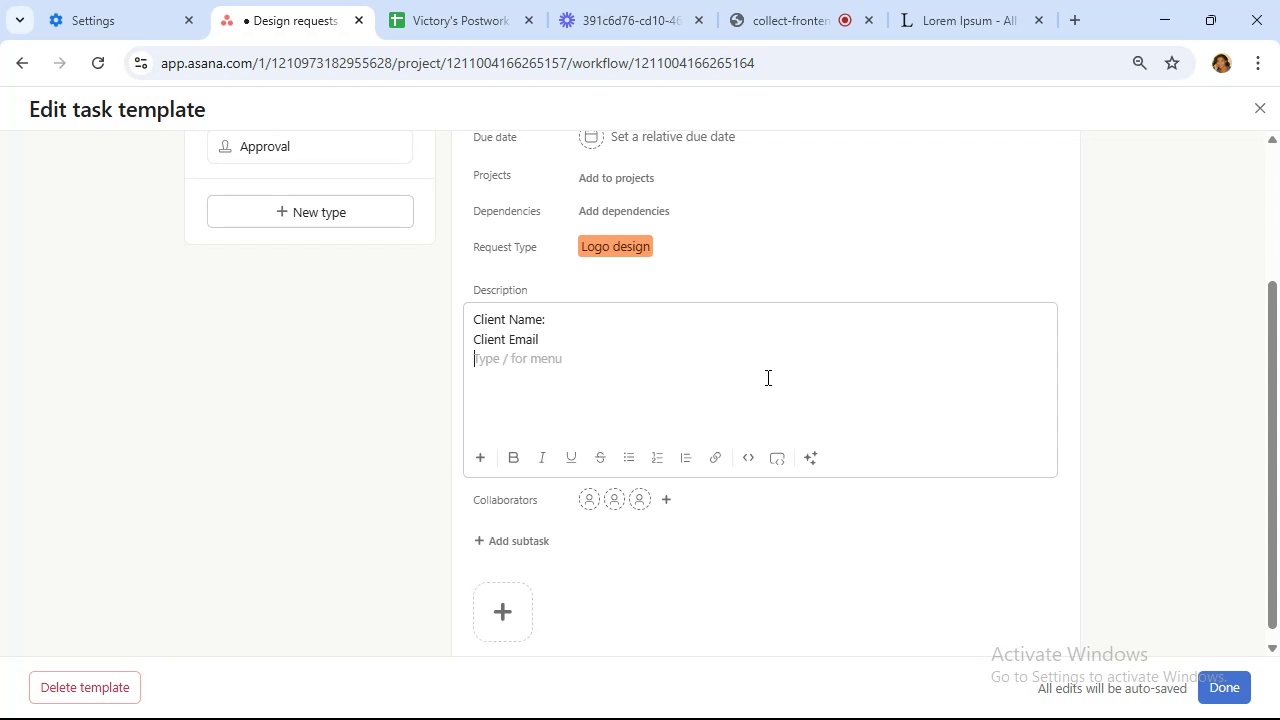 
key(Enter)
 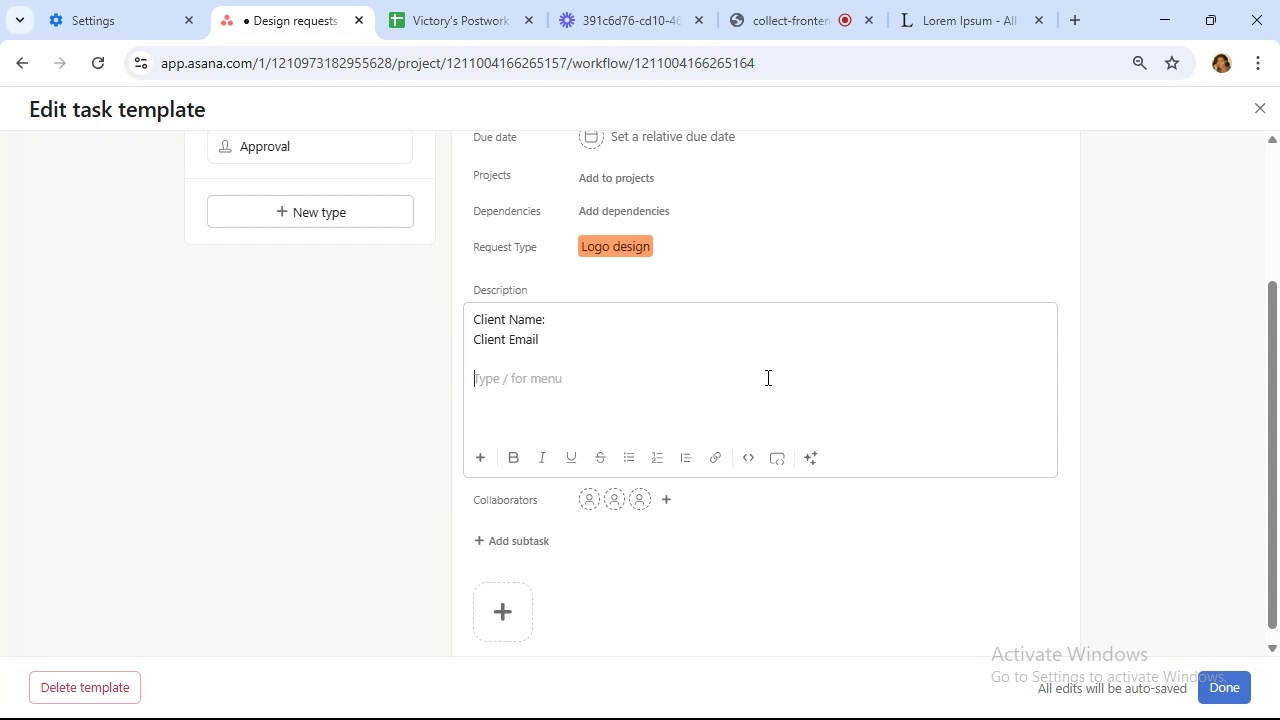 
type(Requirements:)
 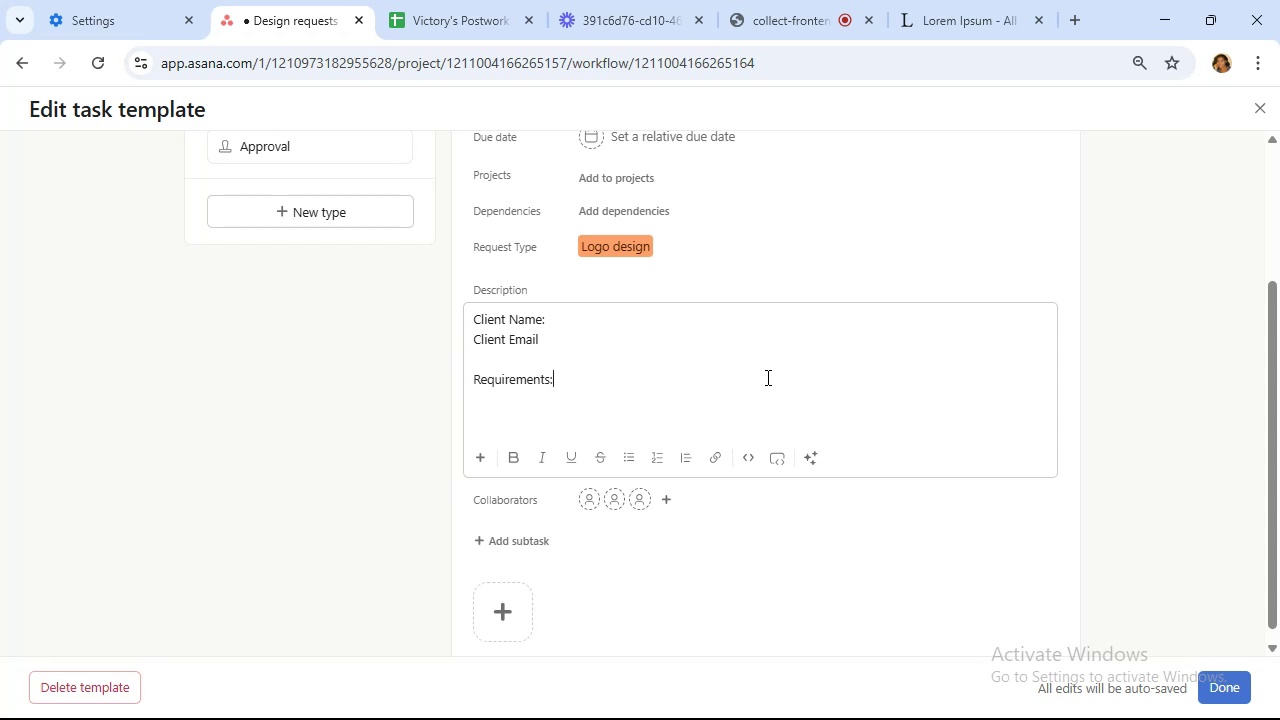 
key(Enter)
 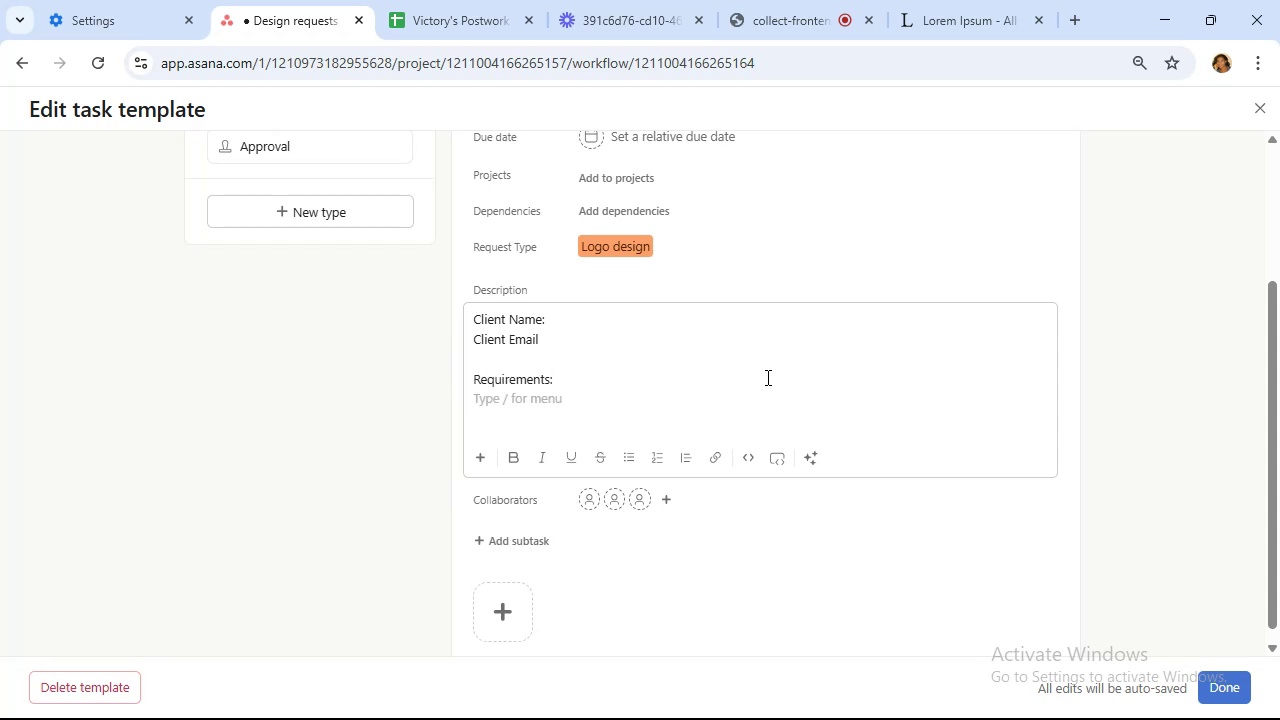 
type((Text hee)
key(Backspace)
type(re))
 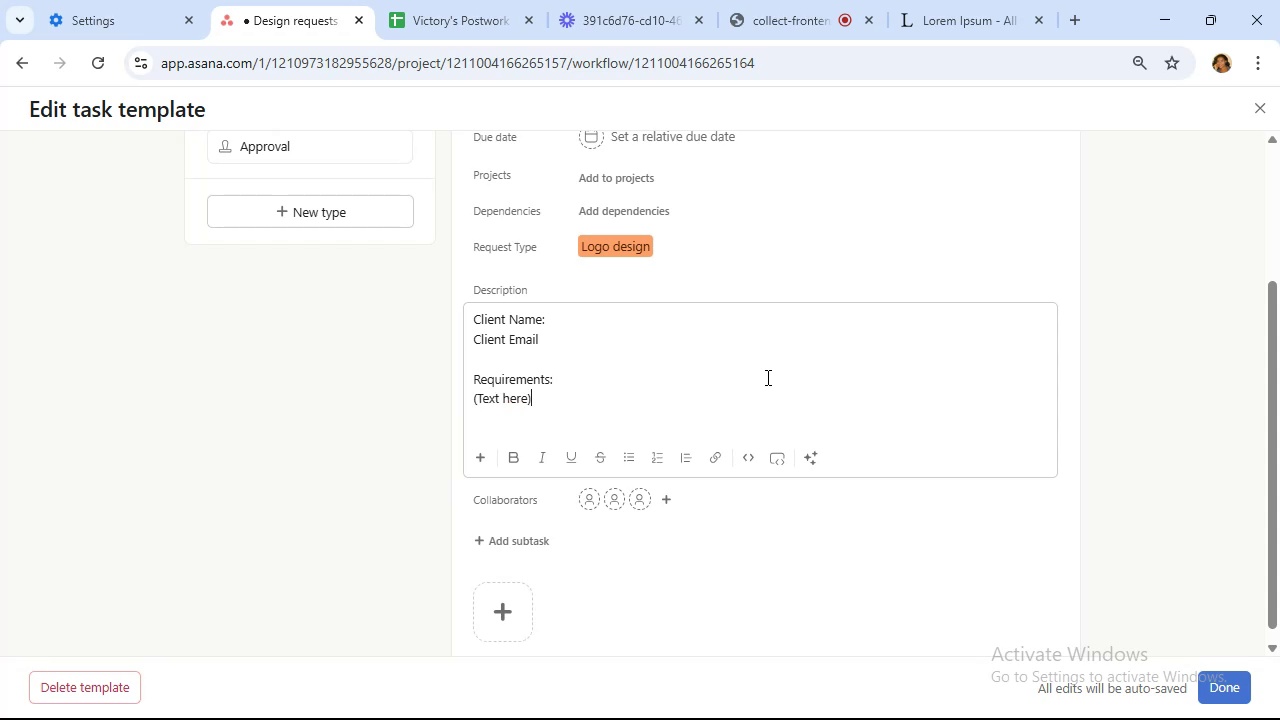 
scroll: coordinate [767, 360], scroll_direction: down, amount: 1.0
 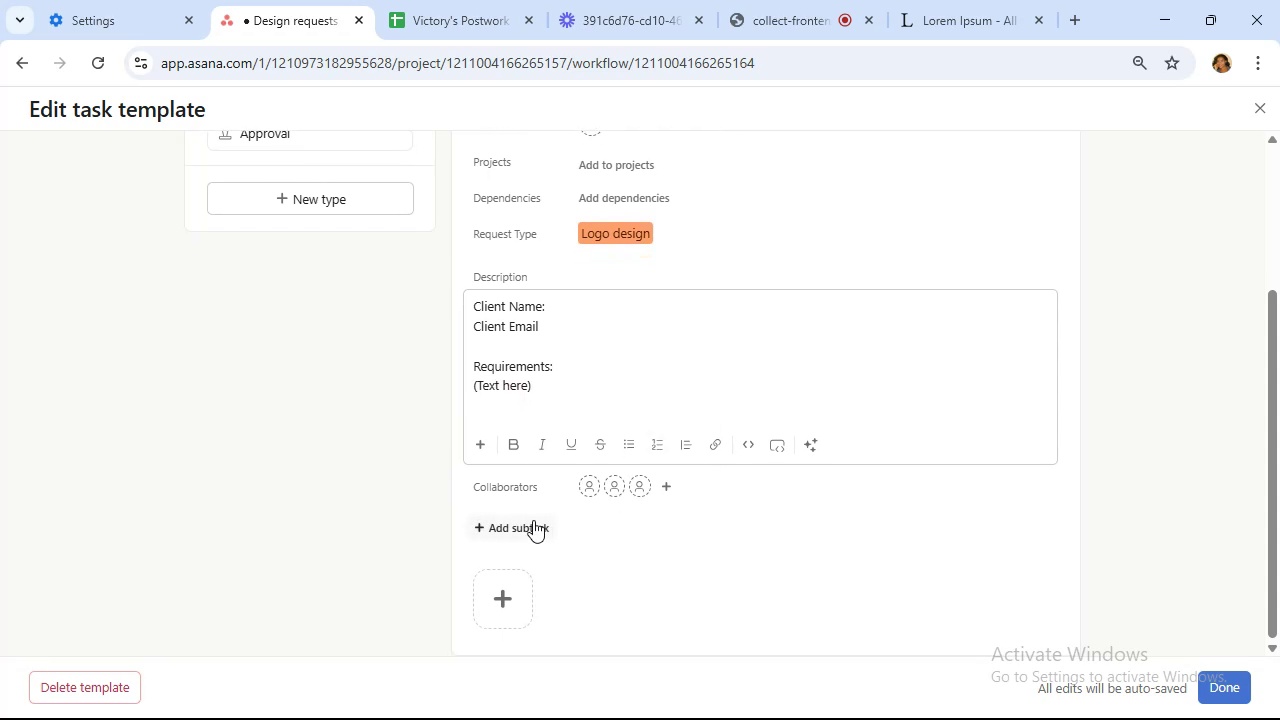 
left_click([529, 520])
 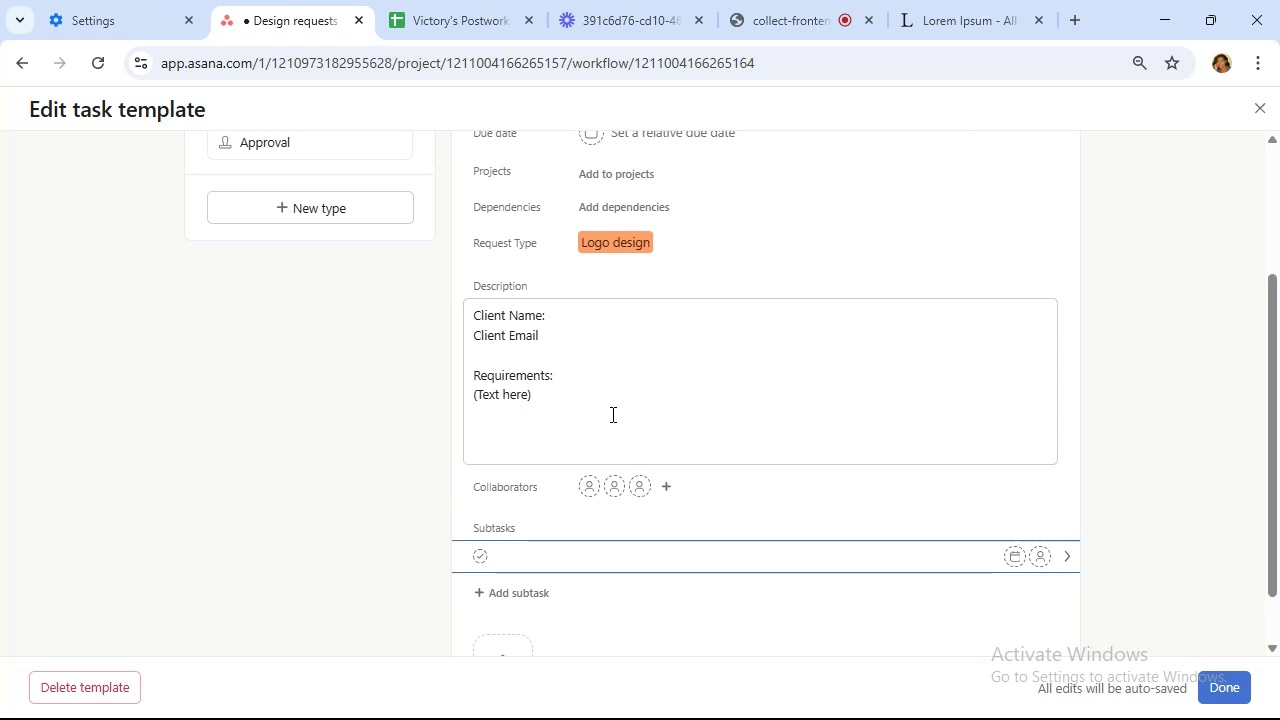 
scroll: coordinate [611, 408], scroll_direction: down, amount: 4.0
 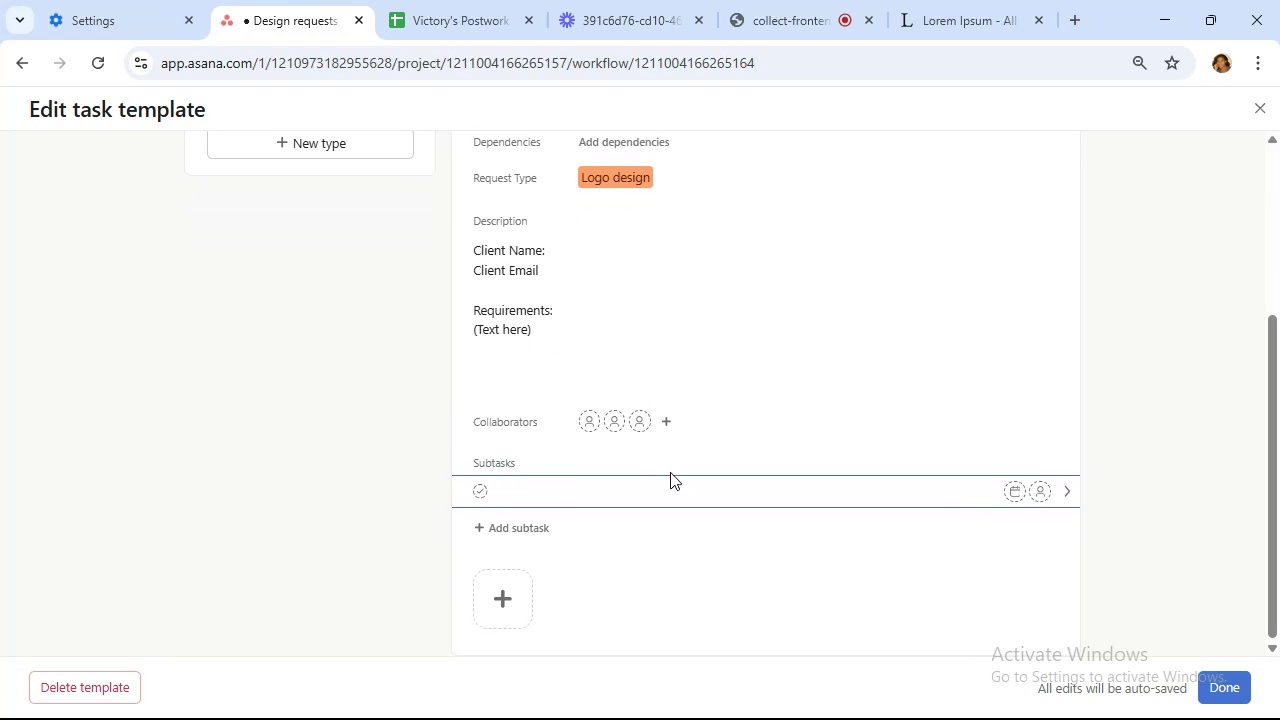 
wait(5.58)
 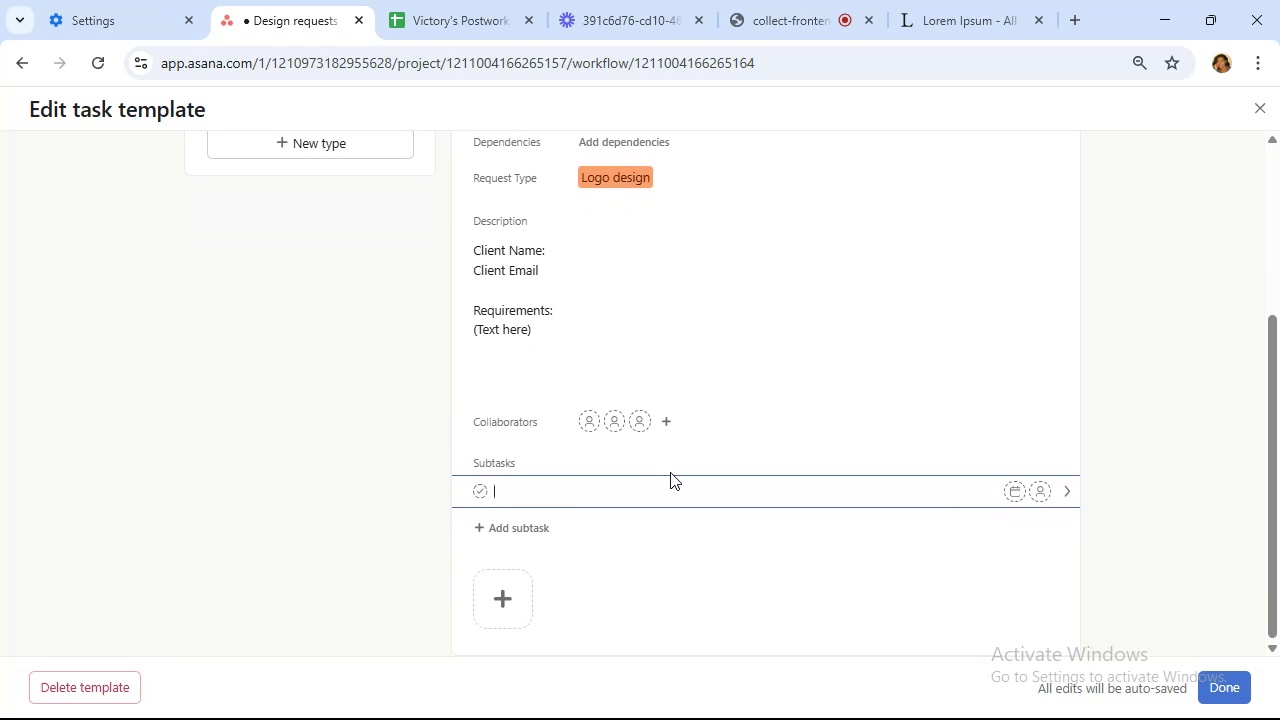 
type(Request requirements)
 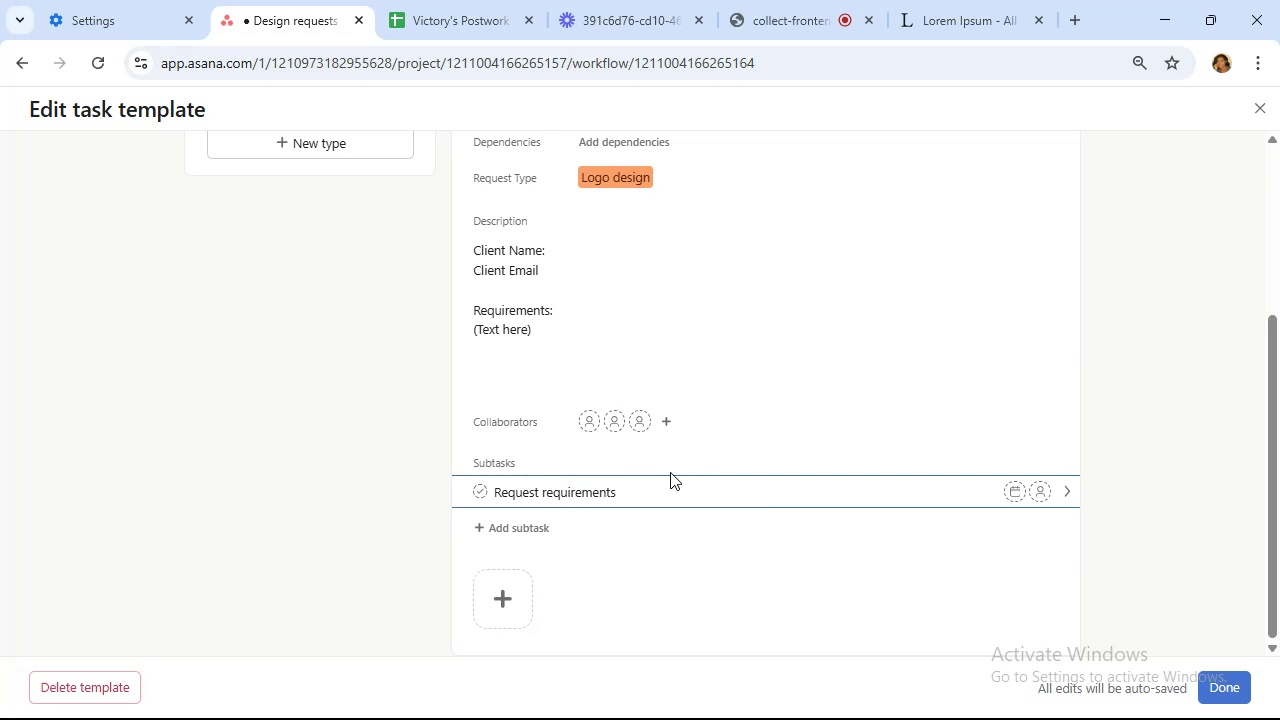 
key(Enter)
 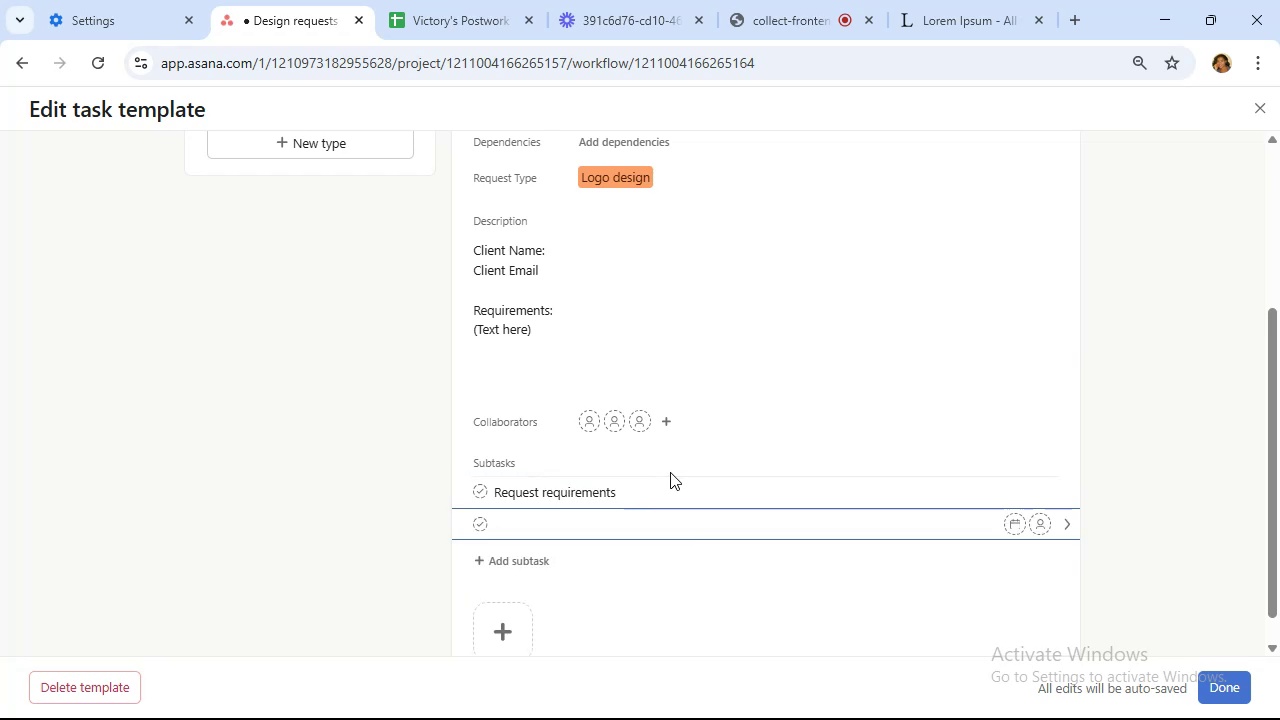 
type(Design two concepts)
 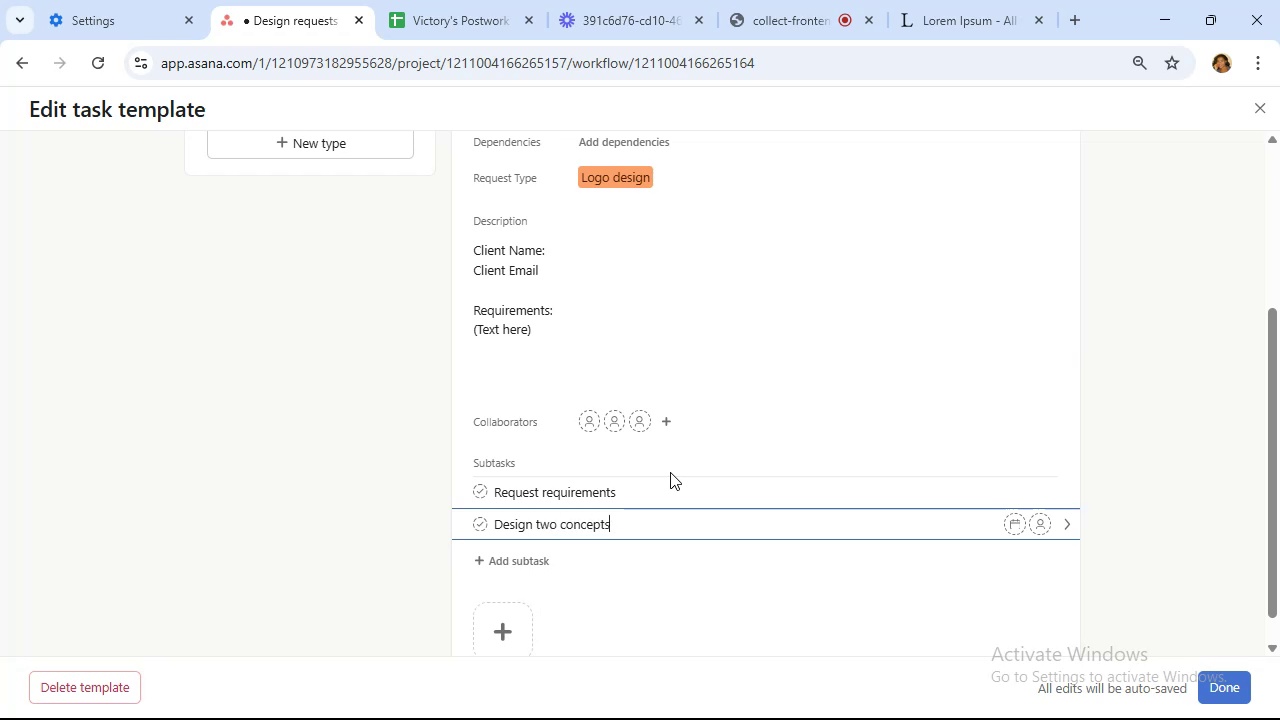 
key(Enter)
 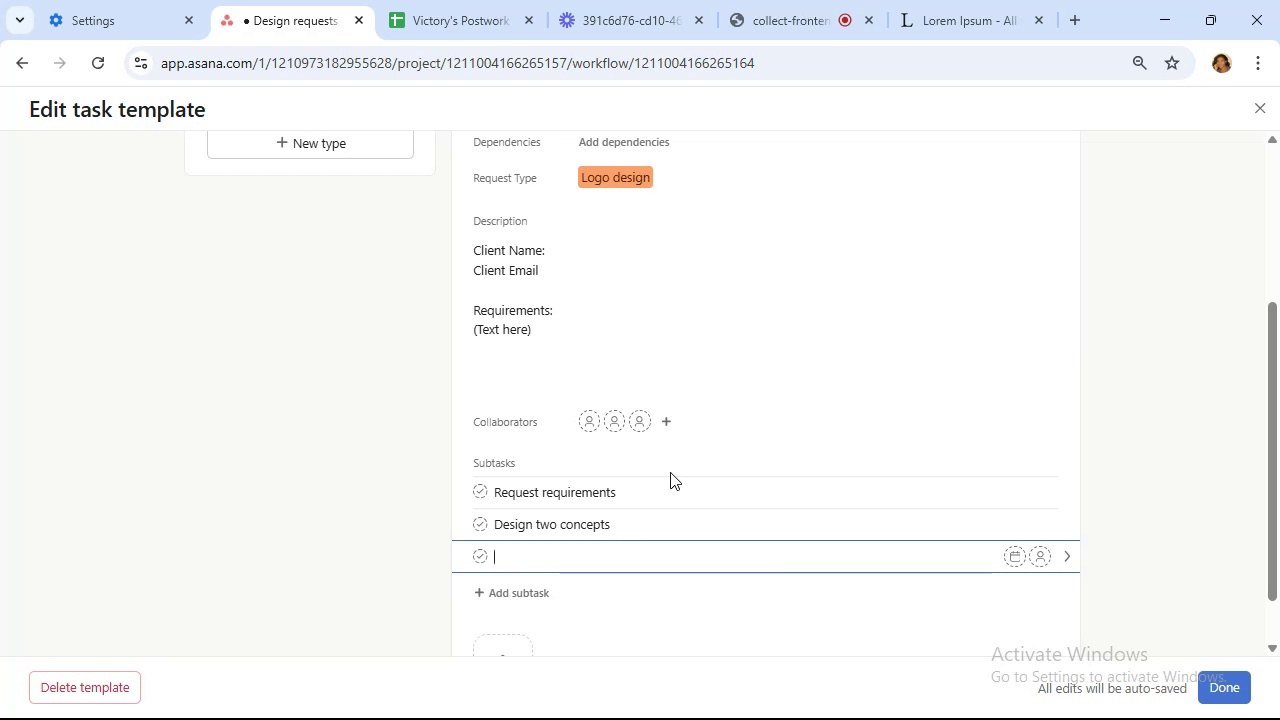 
wait(17.85)
 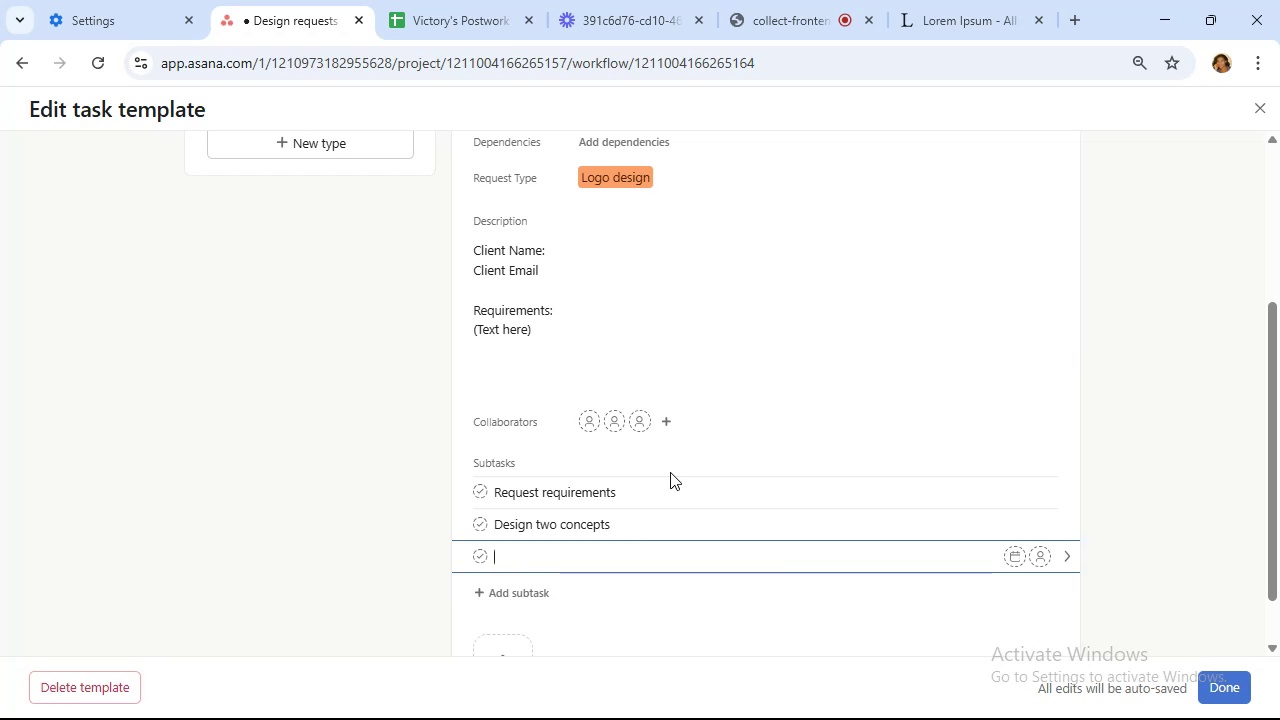 
type(Get feedback from client)
 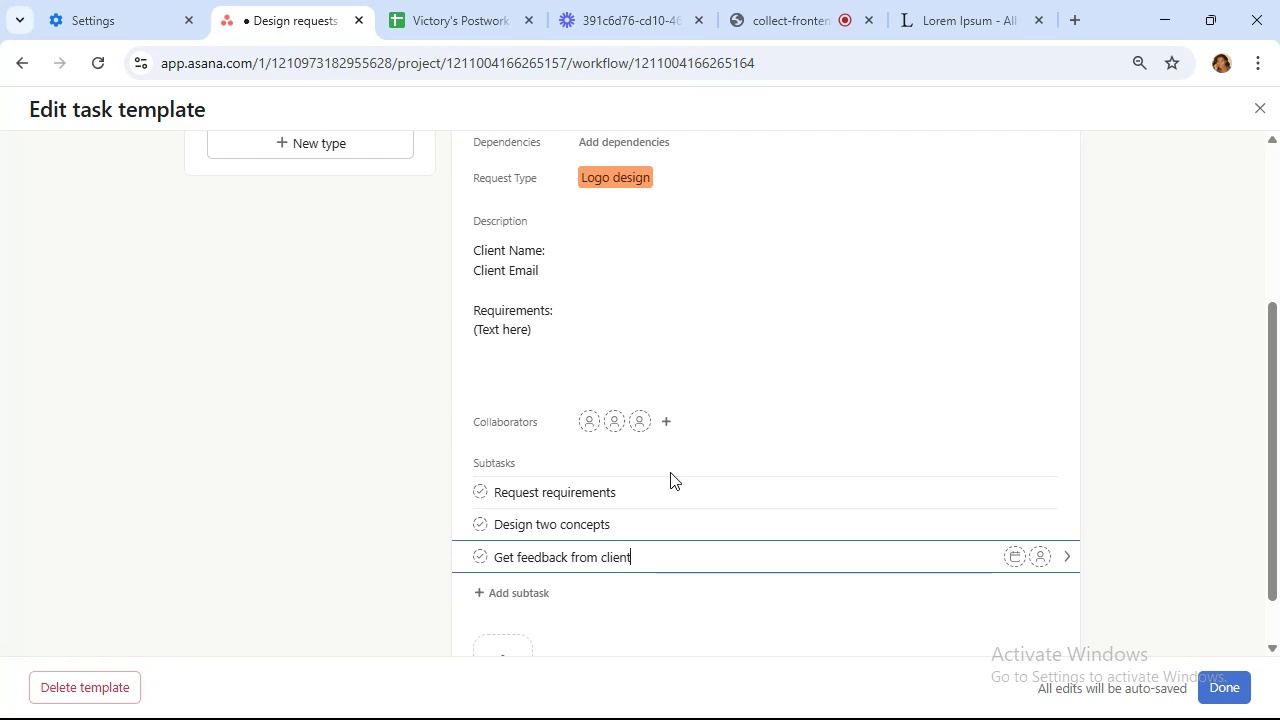 
key(Enter)
 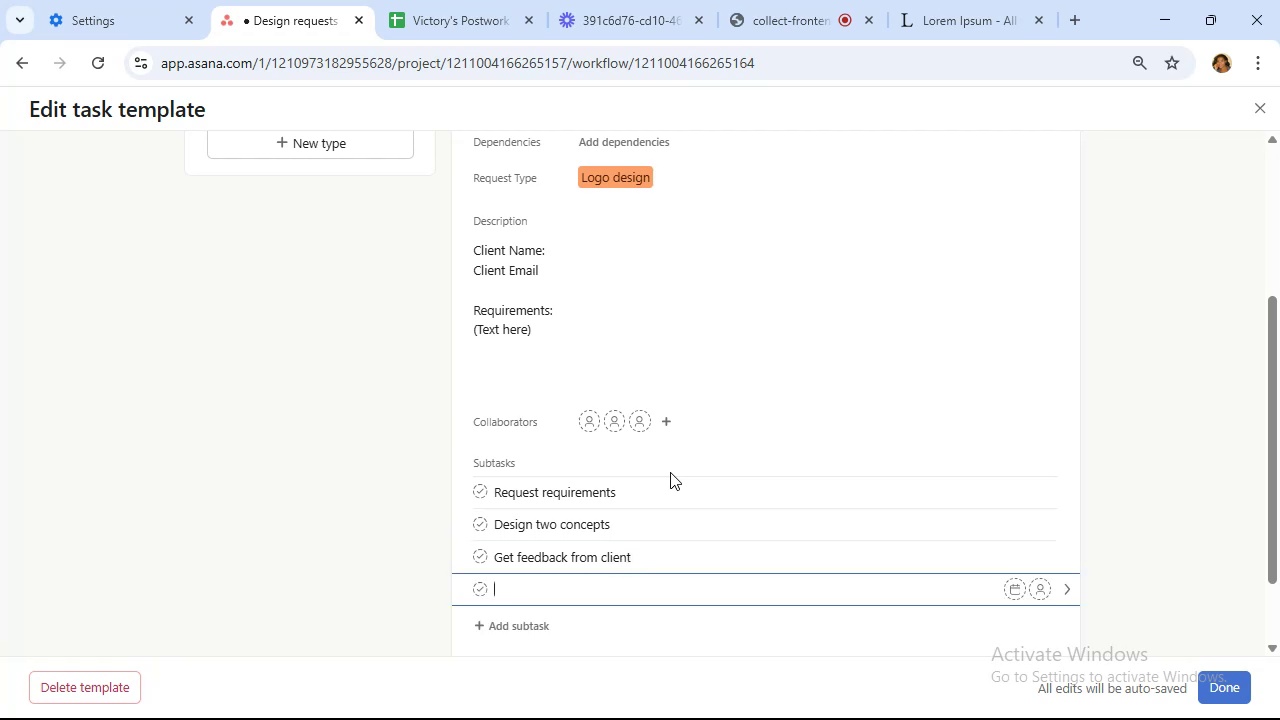 
wait(10.51)
 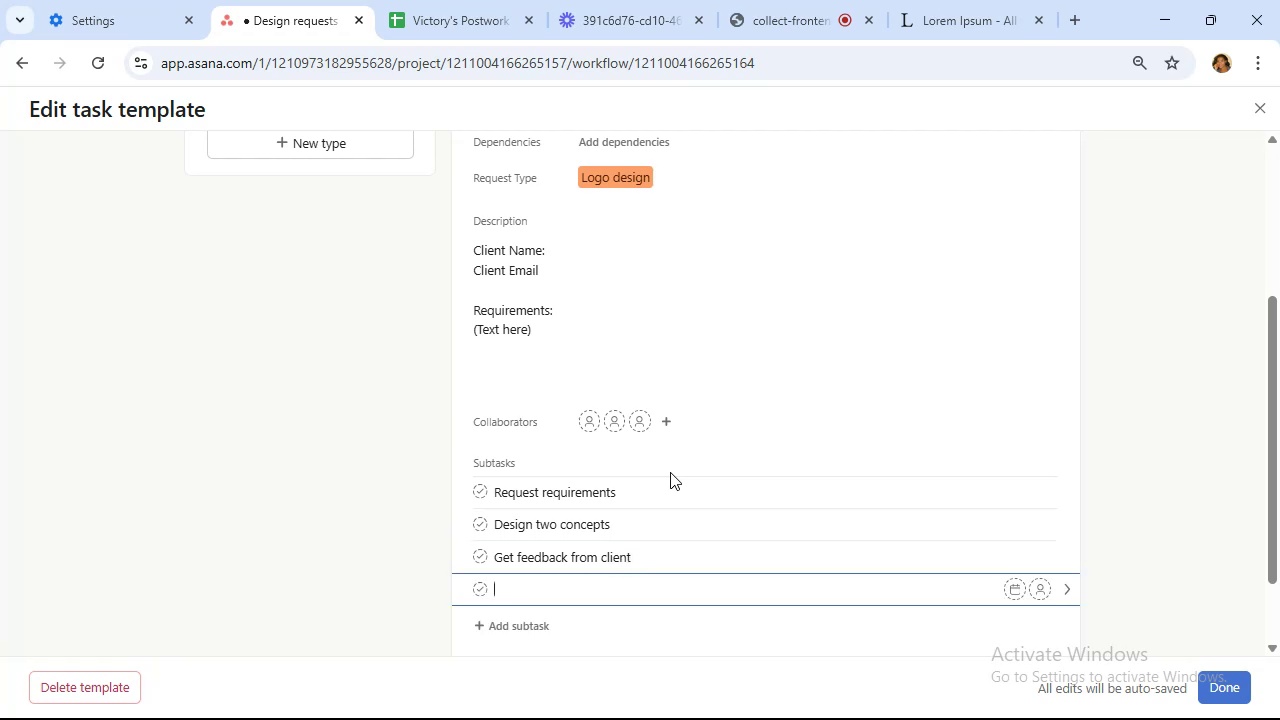 
type(Design final logo)
 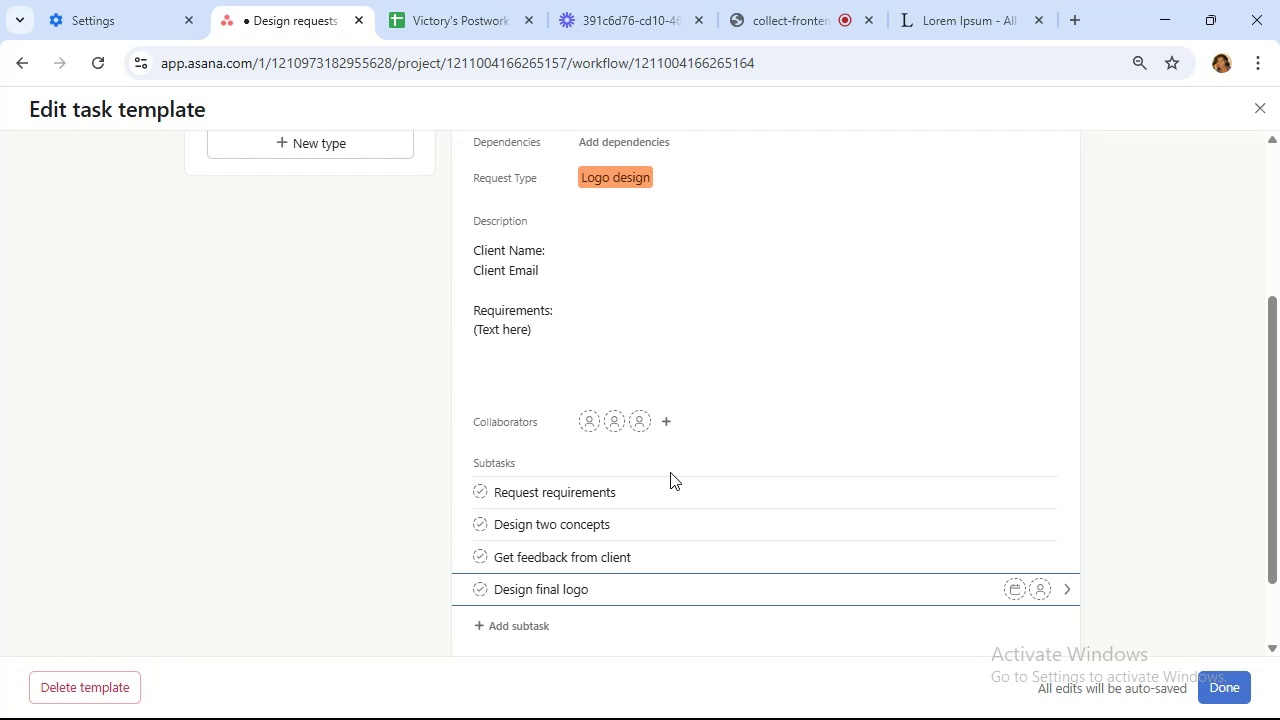 
key(Enter)
 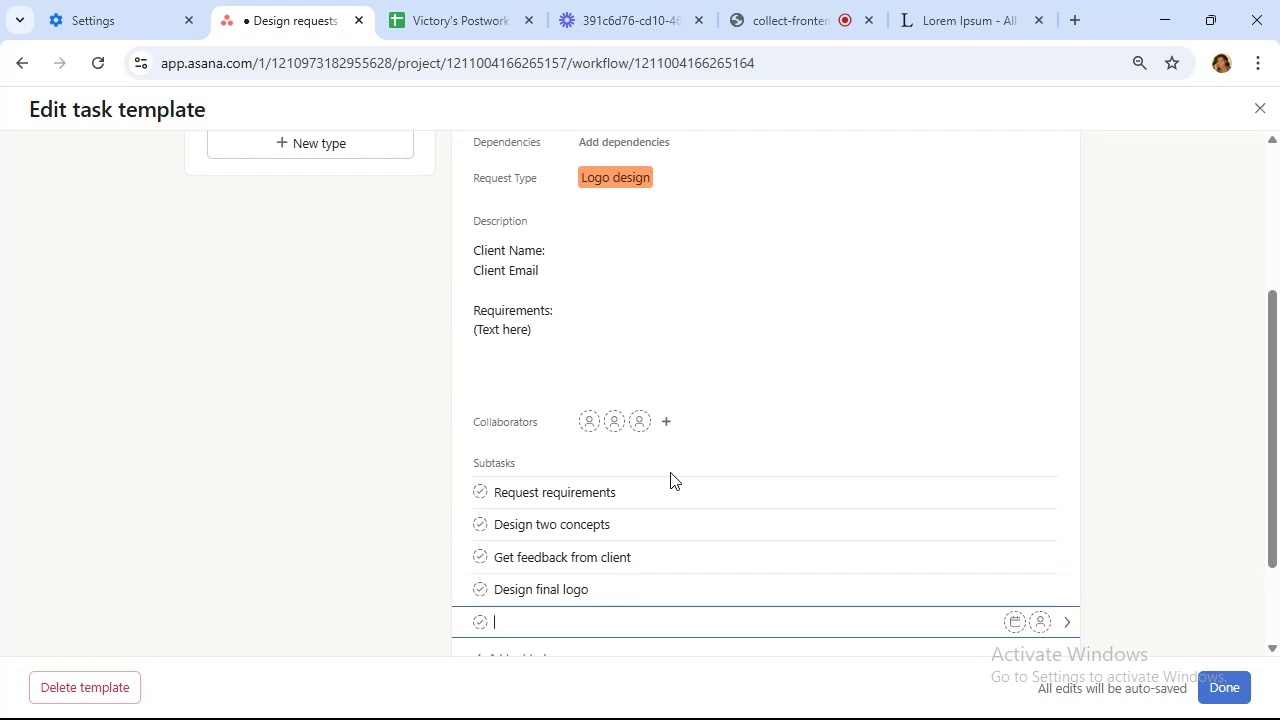 
type(Send to client for approval)
 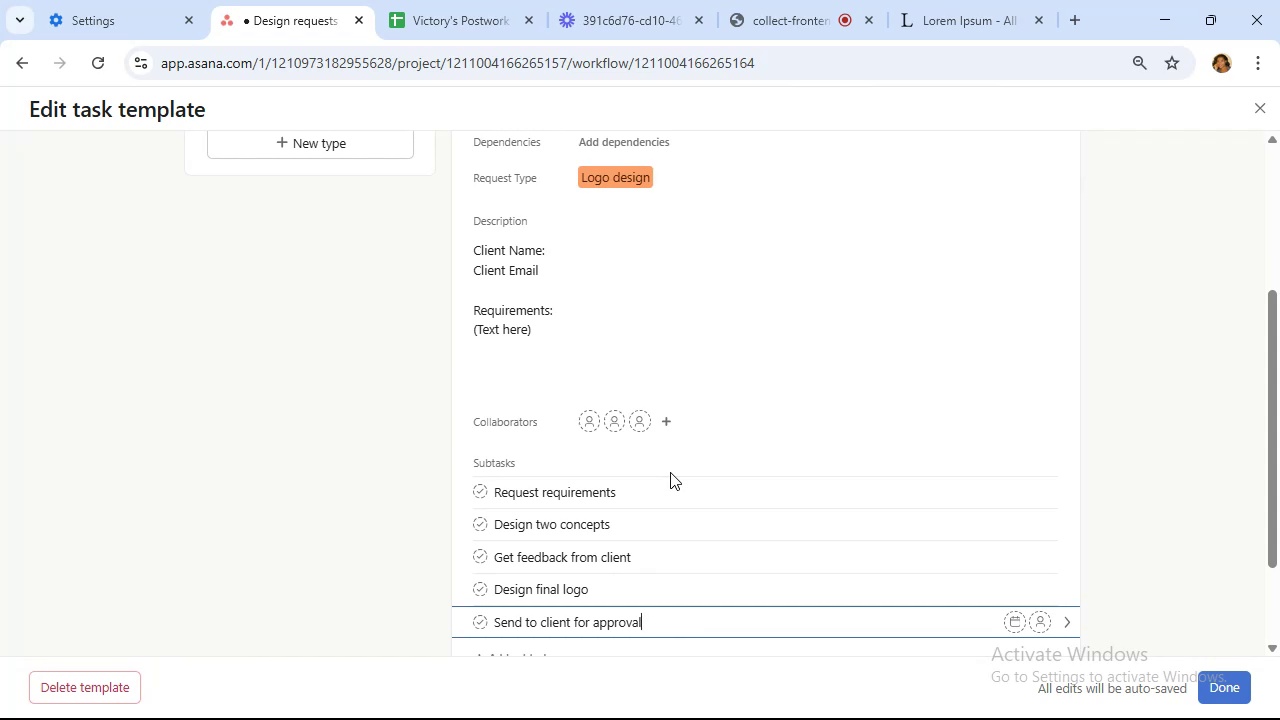 
wait(12.69)
 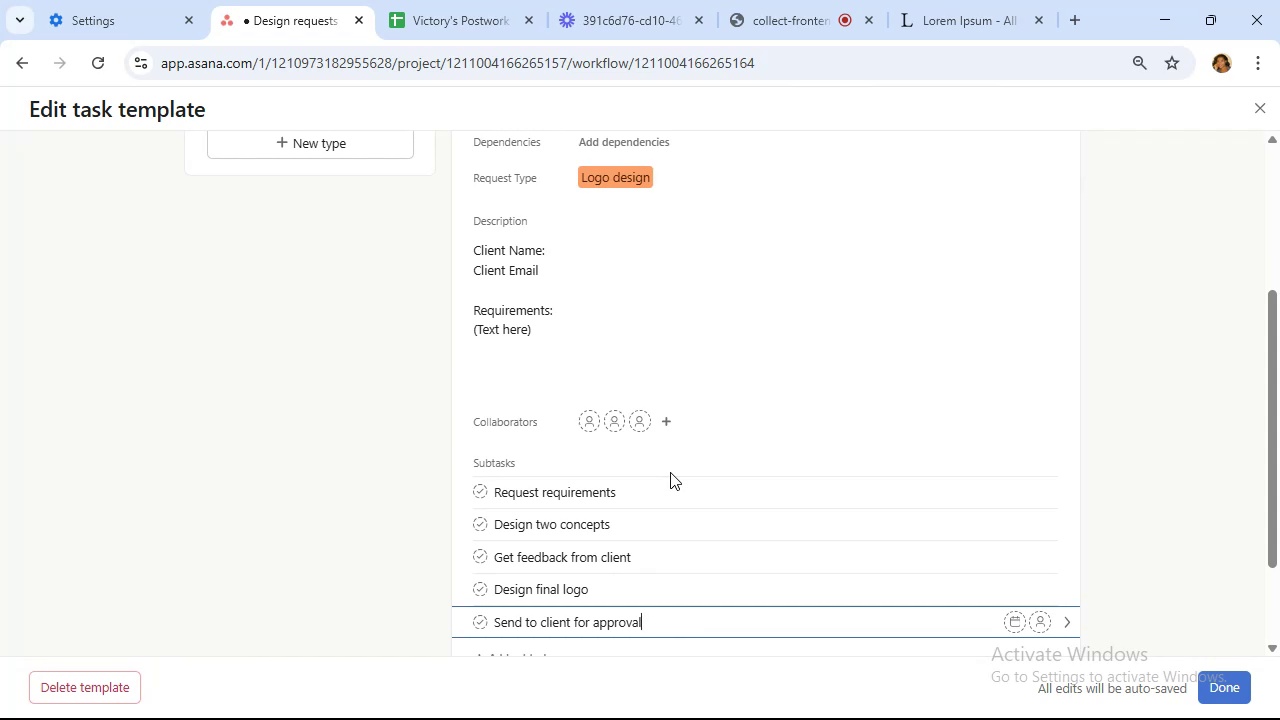 
scroll: coordinate [674, 479], scroll_direction: down, amount: 3.0
 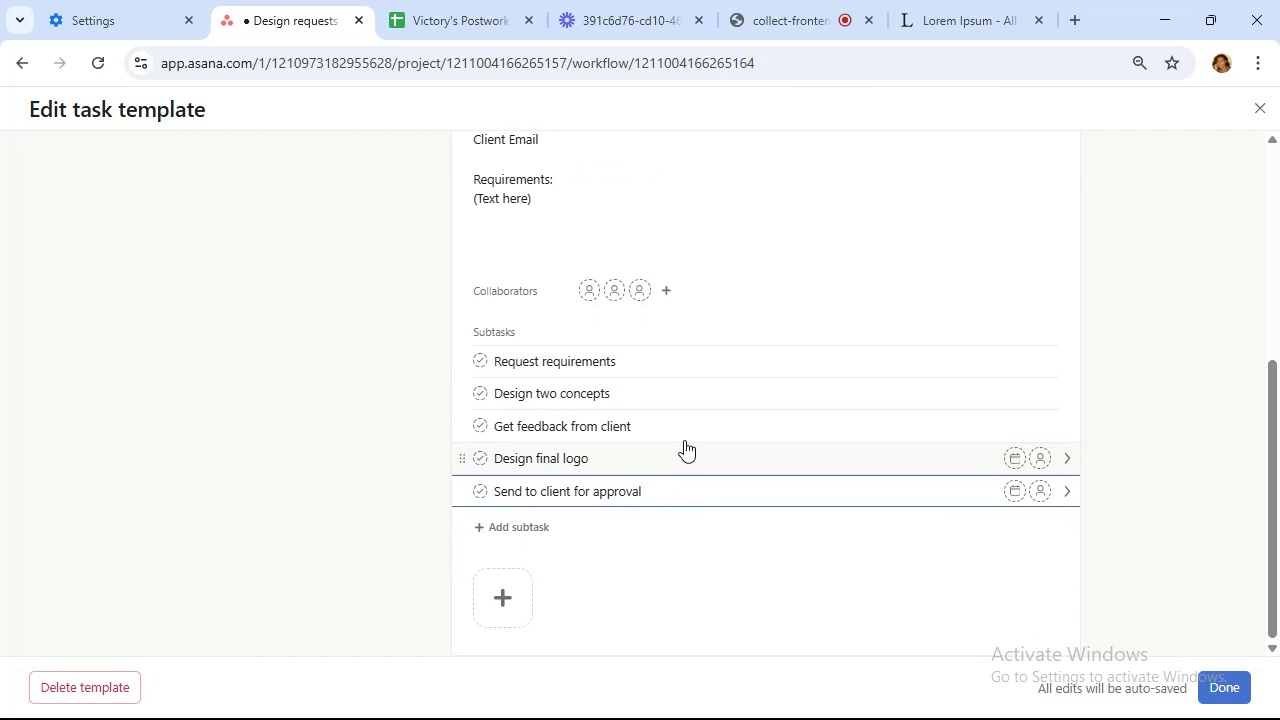 
scroll: coordinate [691, 427], scroll_direction: up, amount: 4.0
 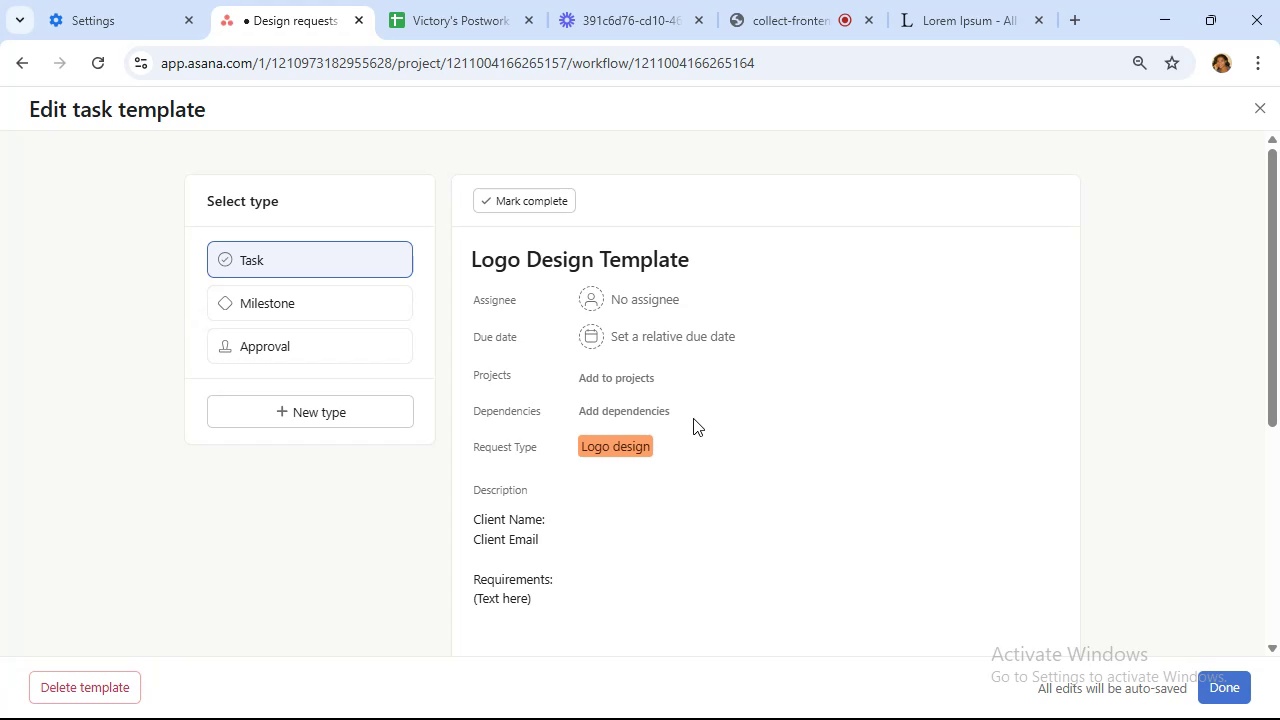 
scroll: coordinate [731, 431], scroll_direction: down, amount: 5.0
 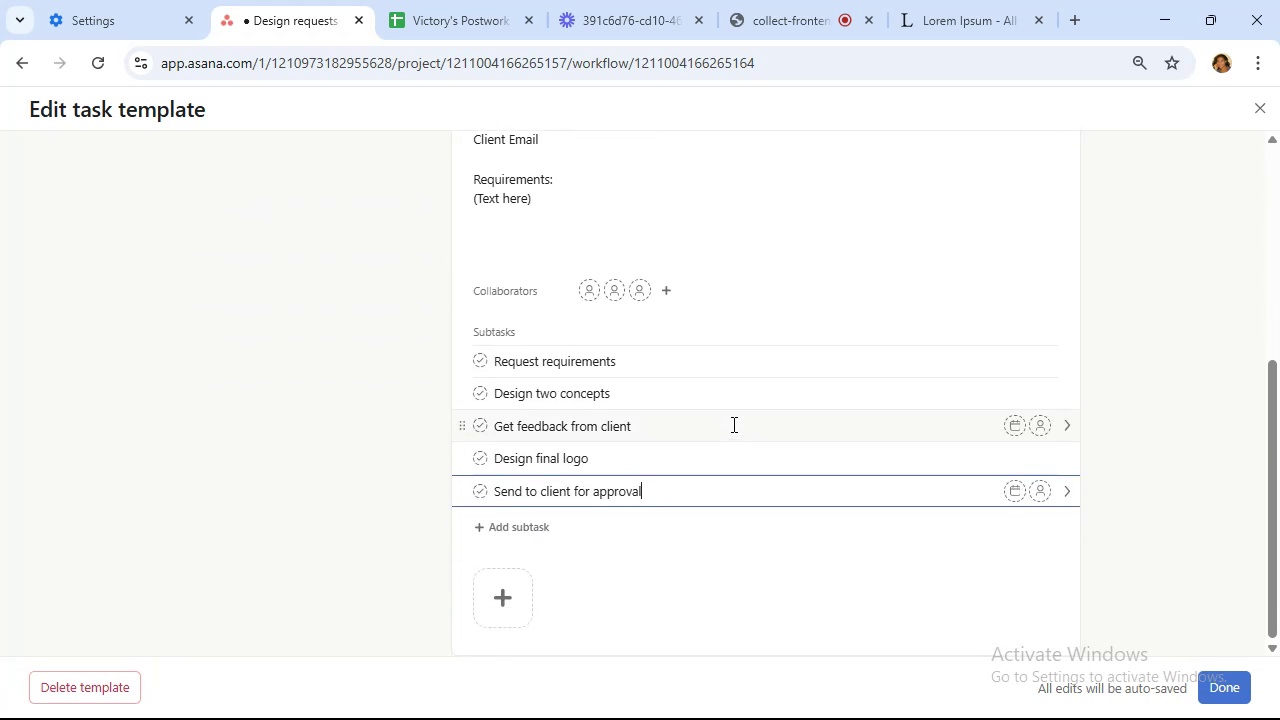 
wait(8.34)
 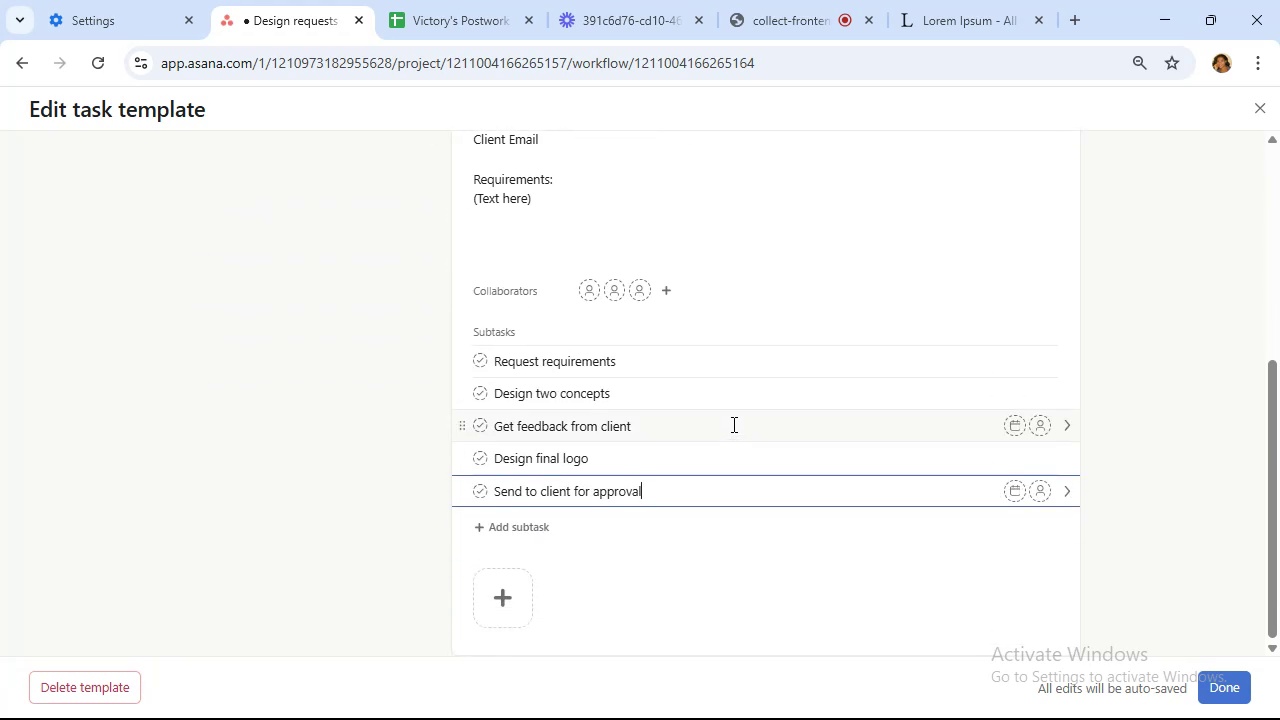 
left_click([733, 368])
 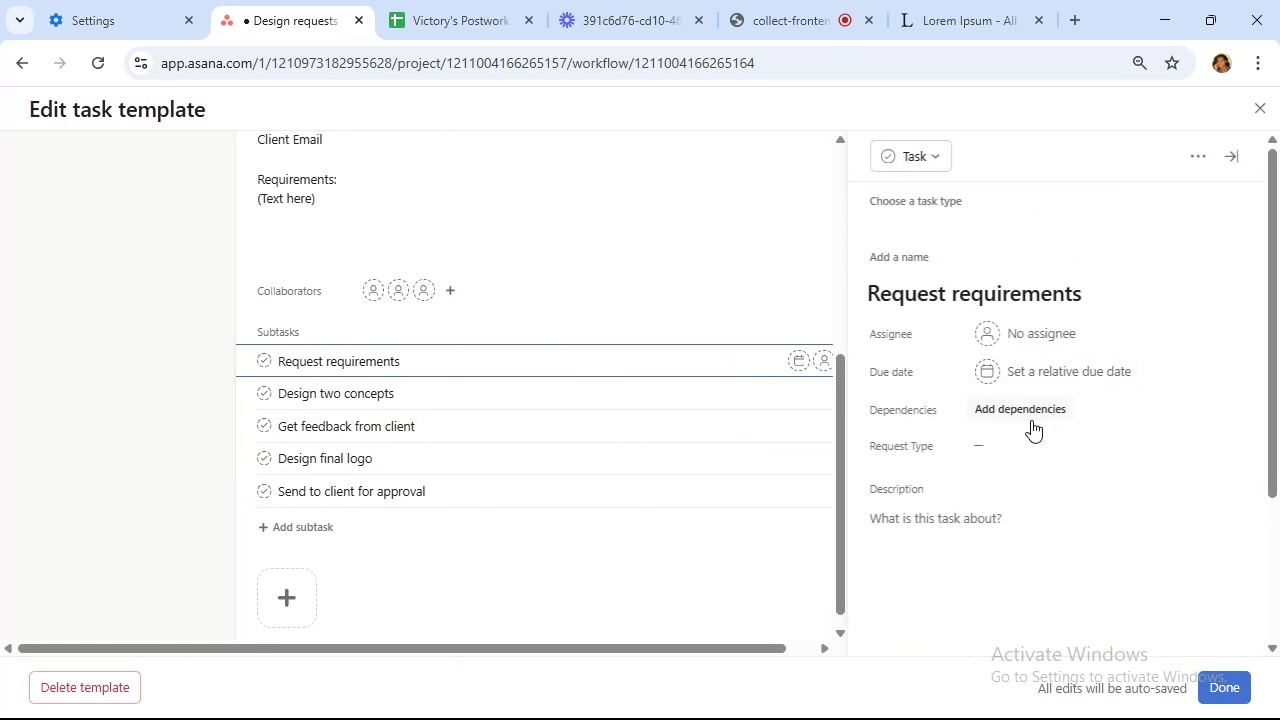 
scroll: coordinate [1050, 420], scroll_direction: down, amount: 4.0
 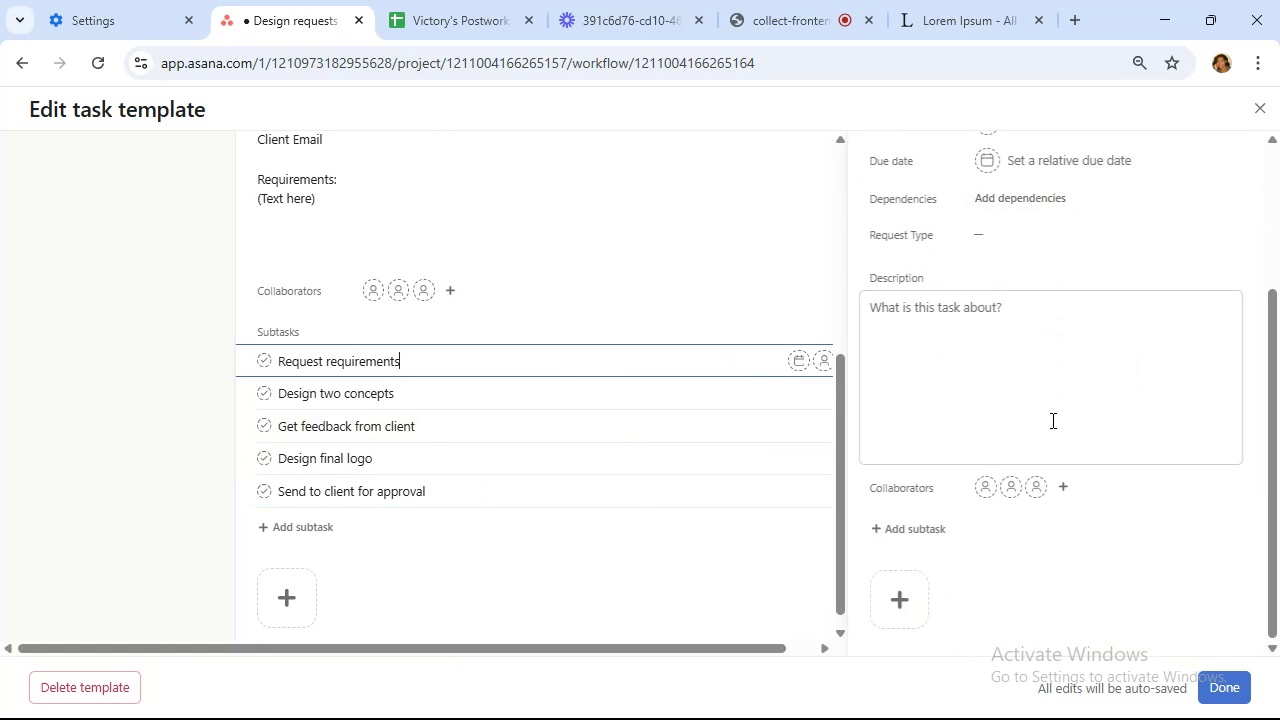 
scroll: coordinate [1052, 419], scroll_direction: up, amount: 1.0
 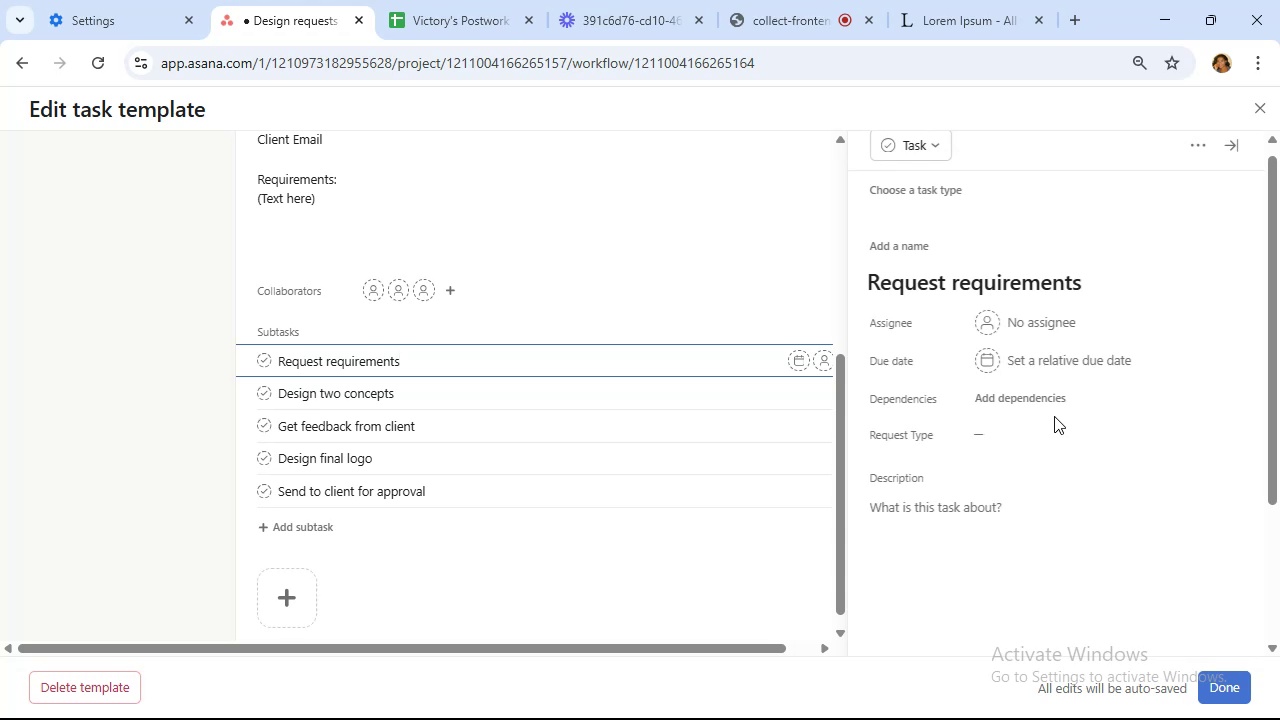 
scroll: coordinate [1055, 415], scroll_direction: down, amount: 2.0
 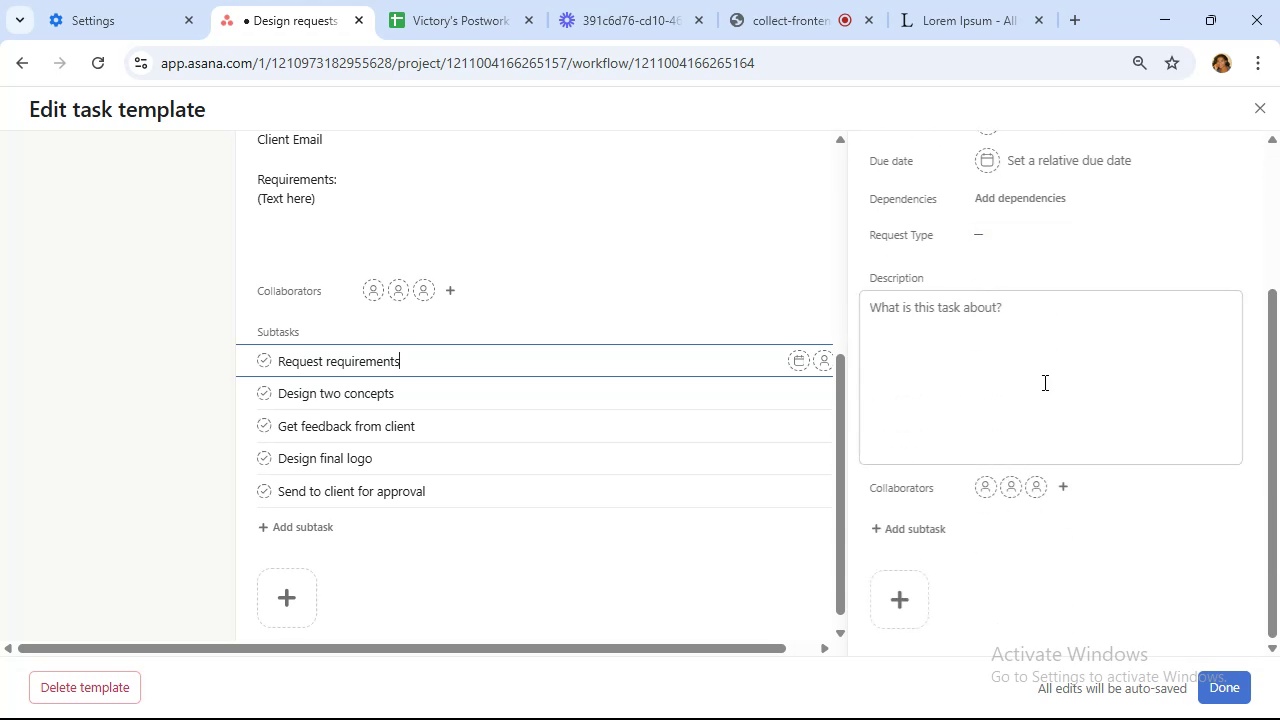 
left_click([1045, 351])
 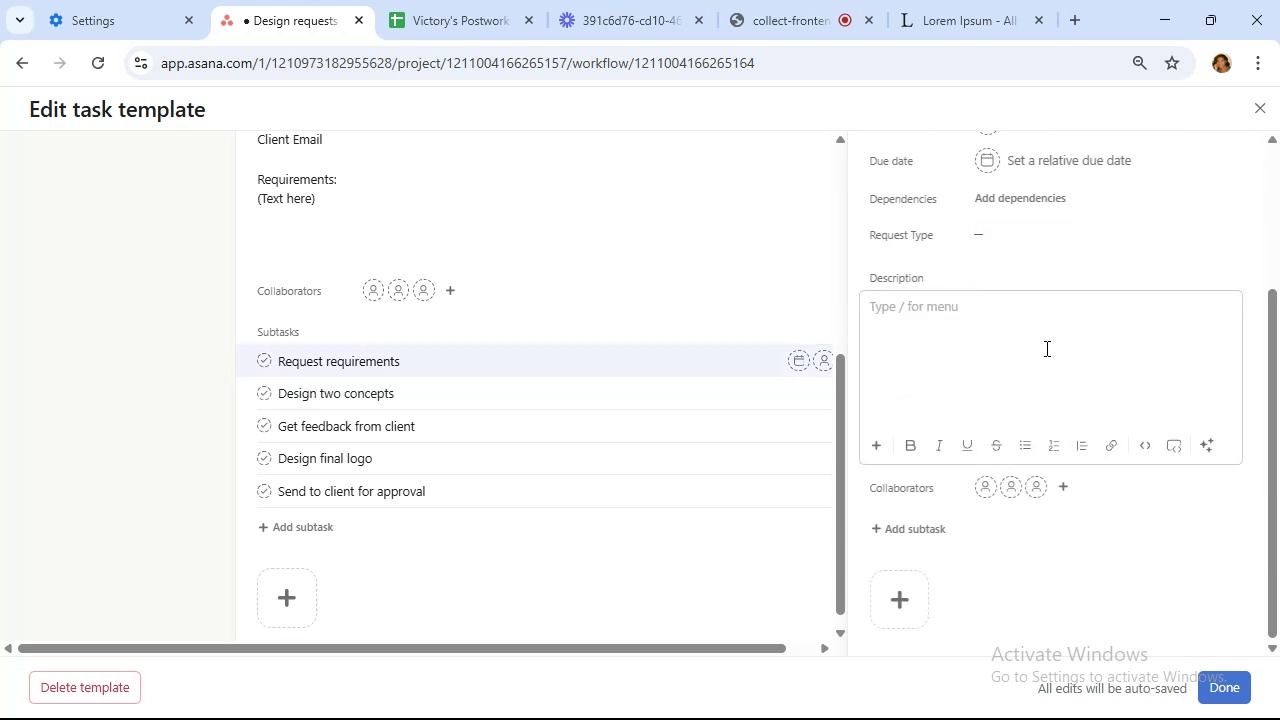 
wait(7.99)
 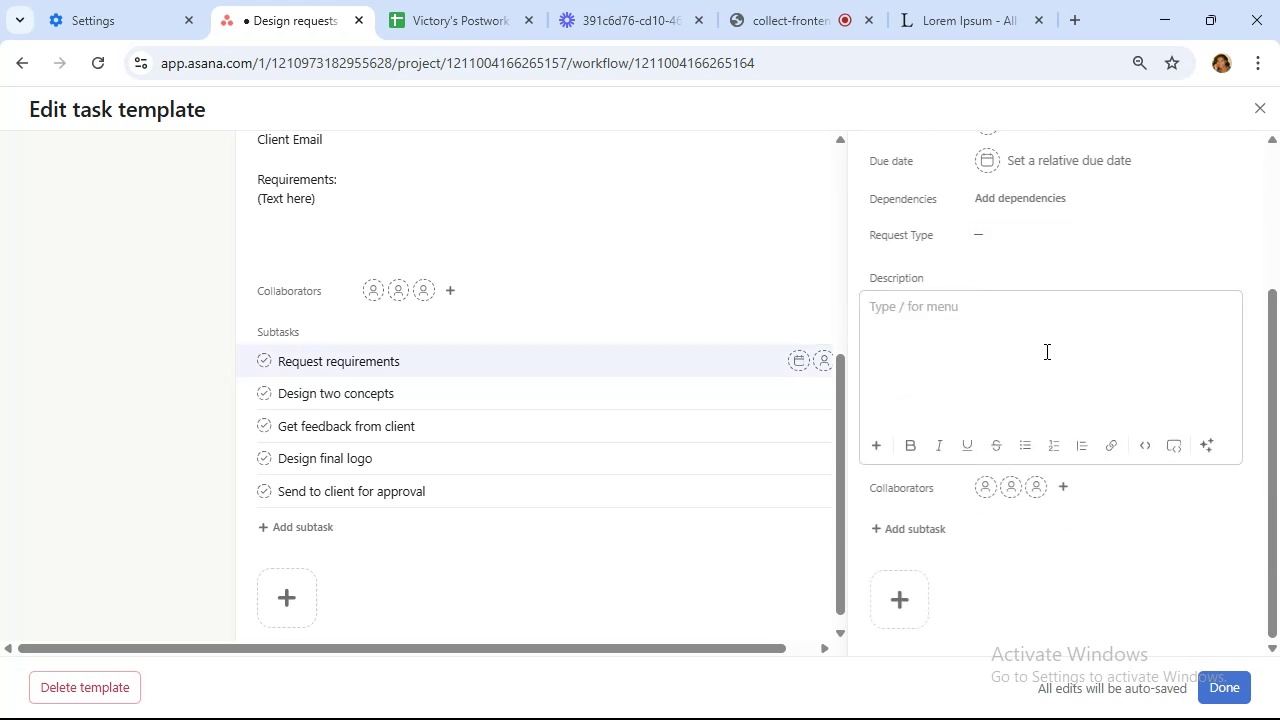 
scroll: coordinate [520, 278], scroll_direction: up, amount: 4.0
 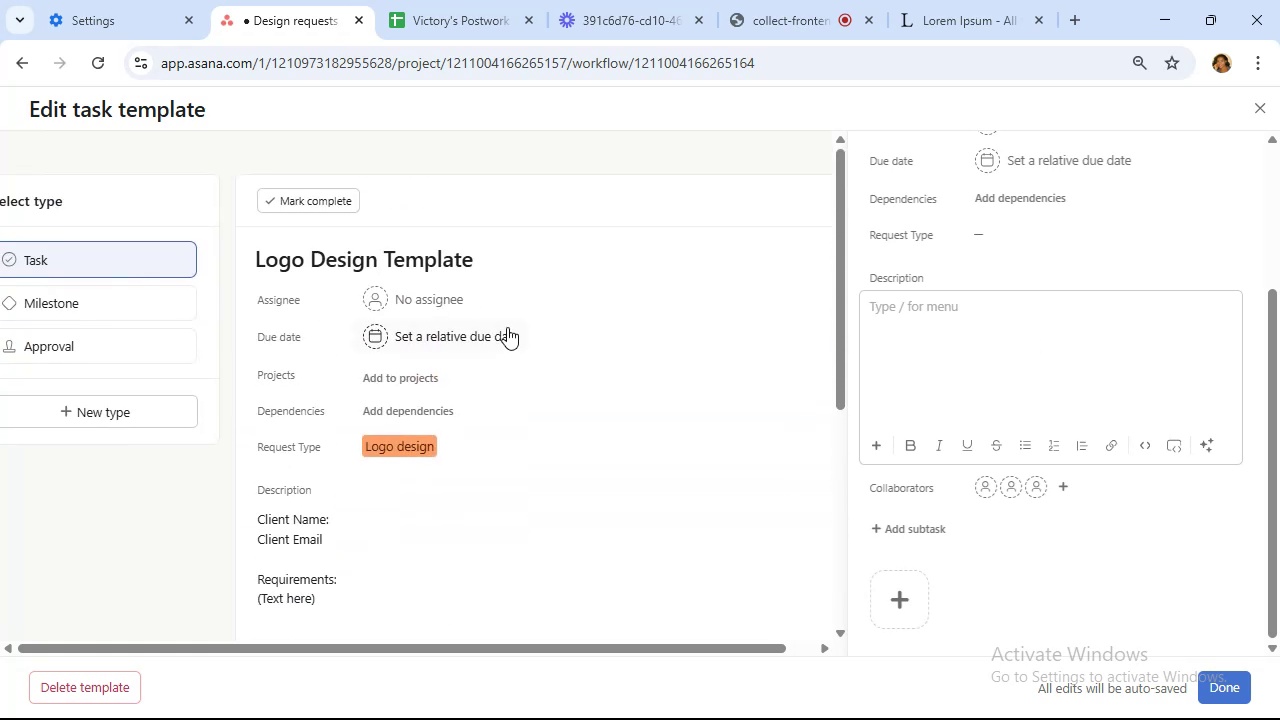 
left_click([507, 327])
 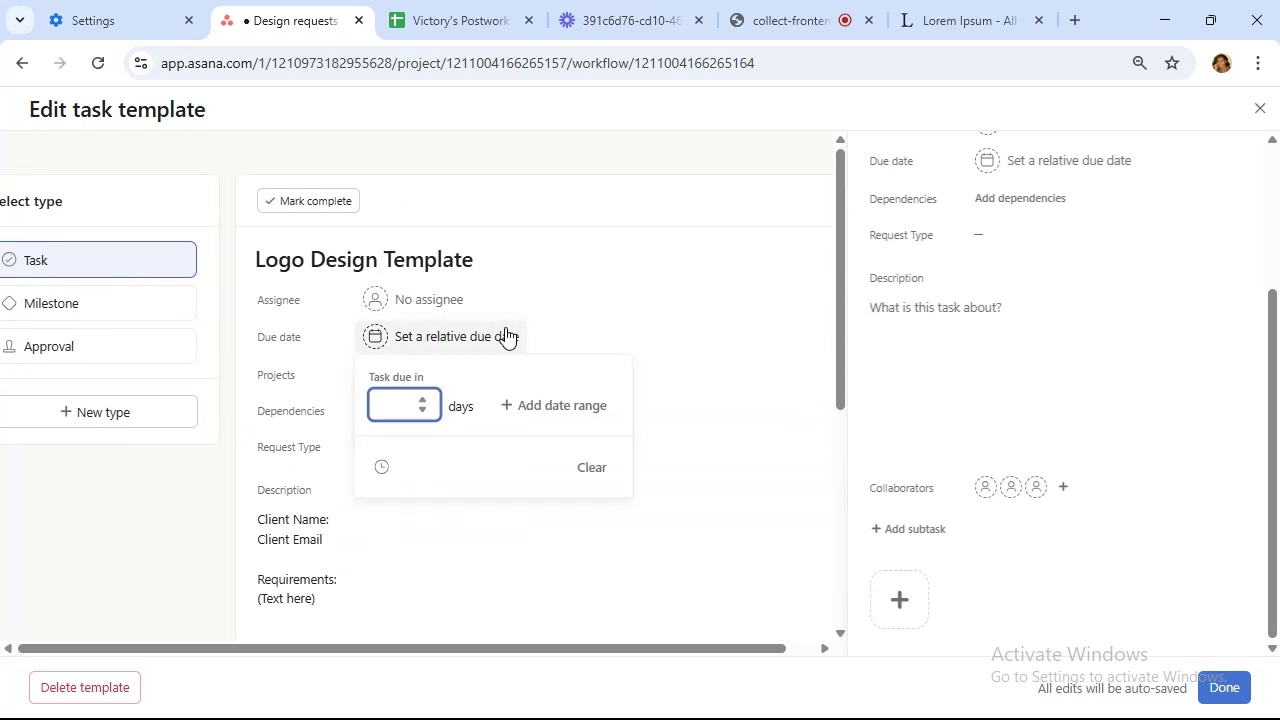 
wait(5.21)
 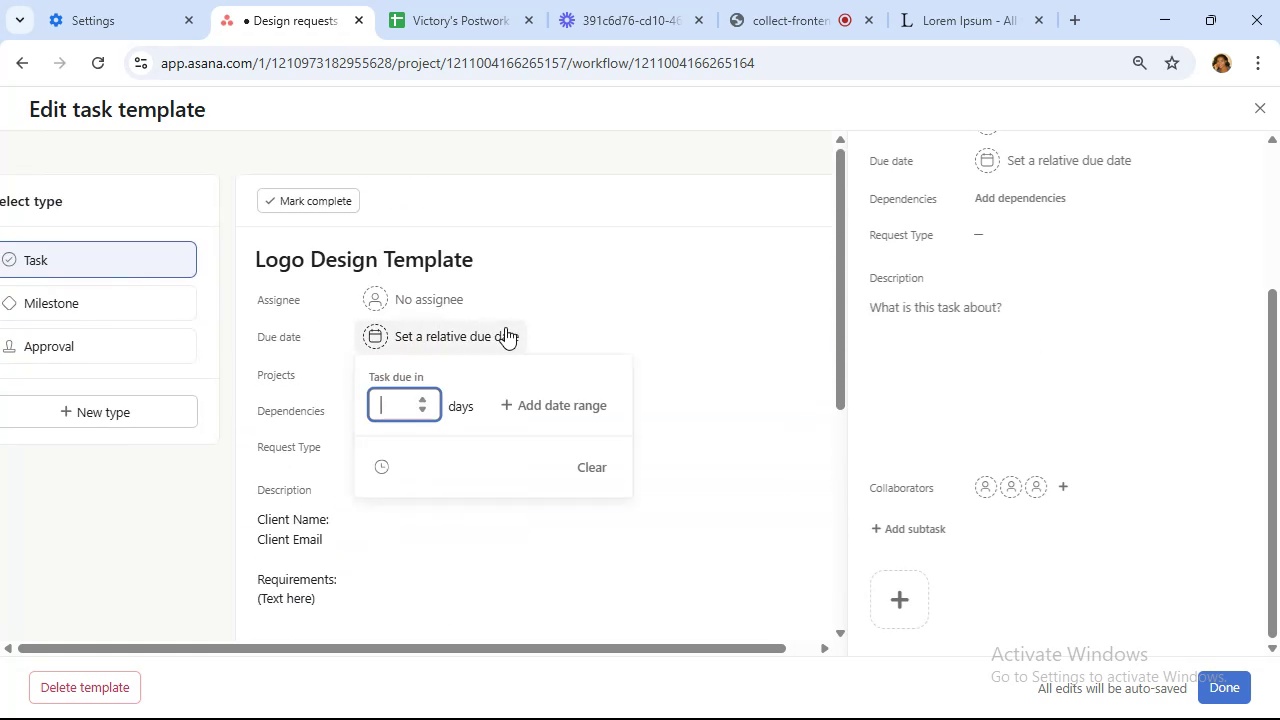 
type(14)
 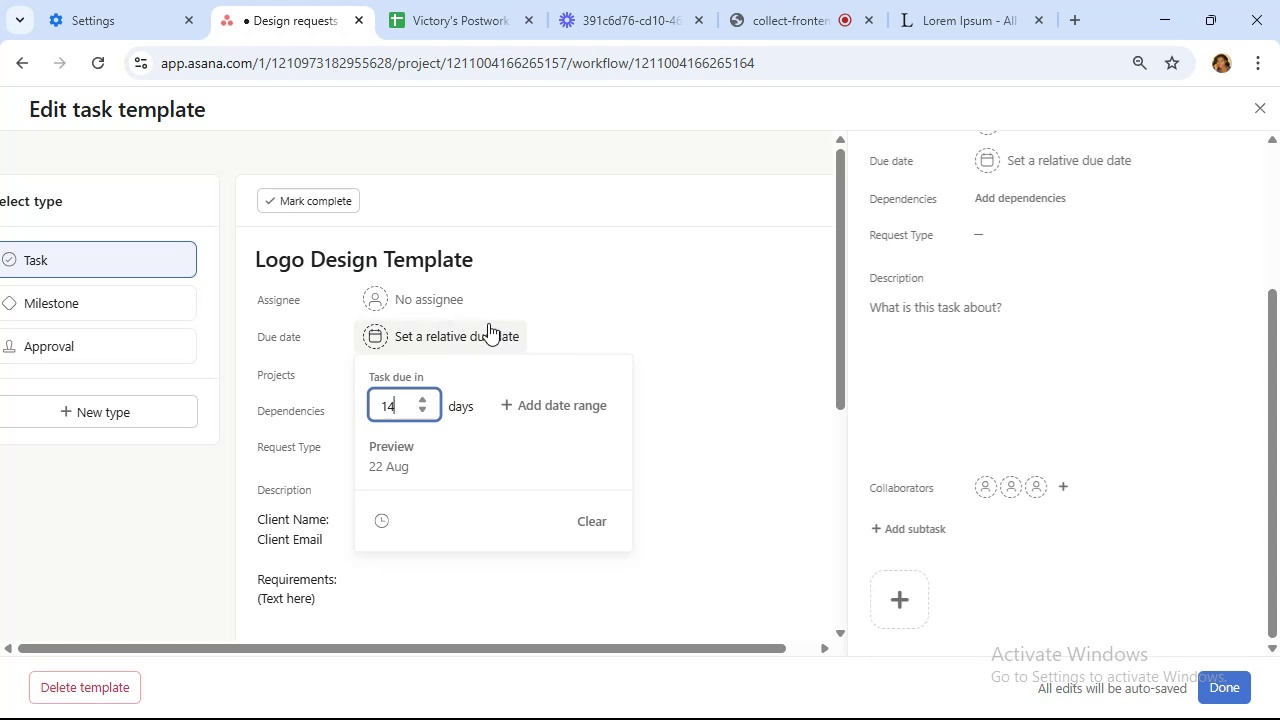 
left_click([663, 340])
 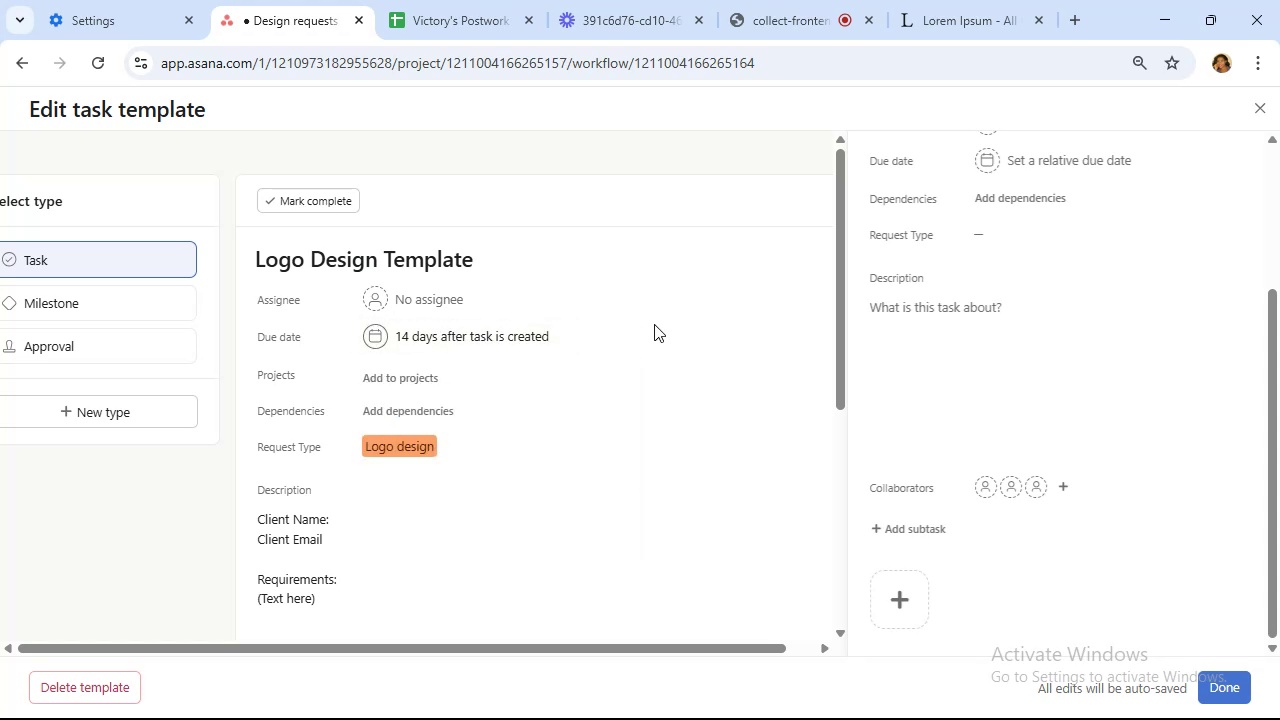 
wait(6.83)
 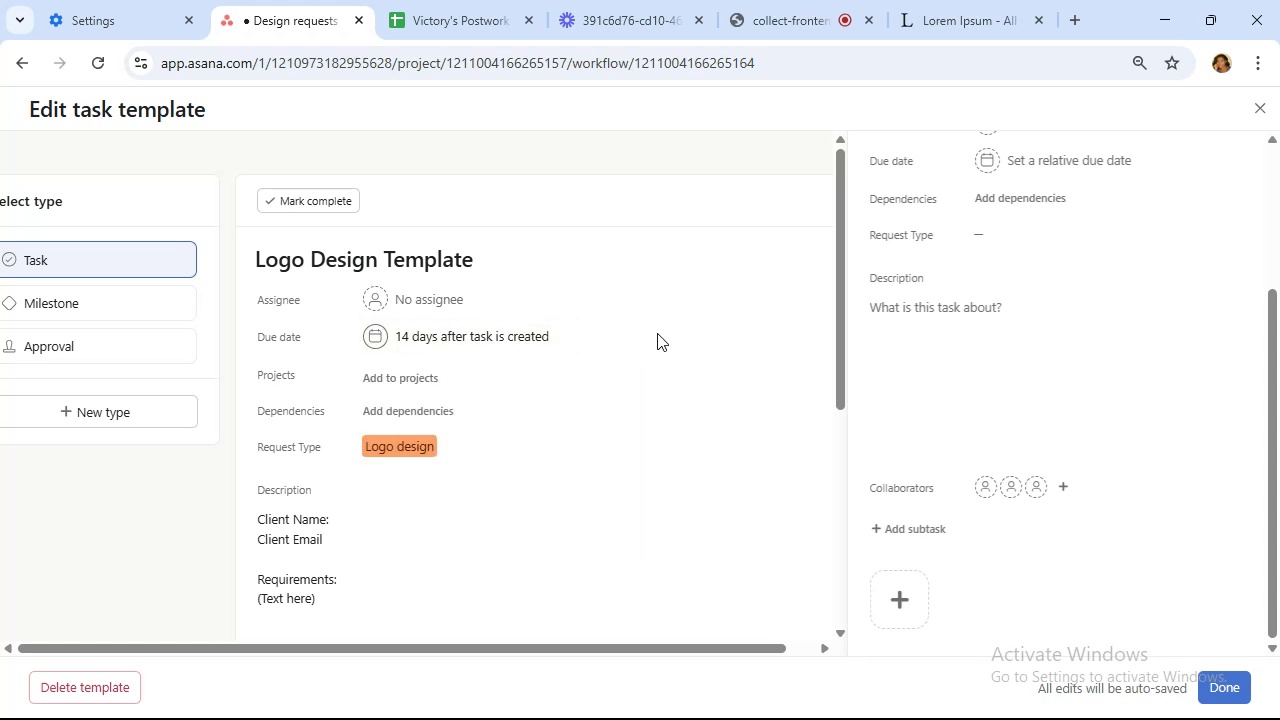 
scroll: coordinate [654, 323], scroll_direction: down, amount: 5.0
 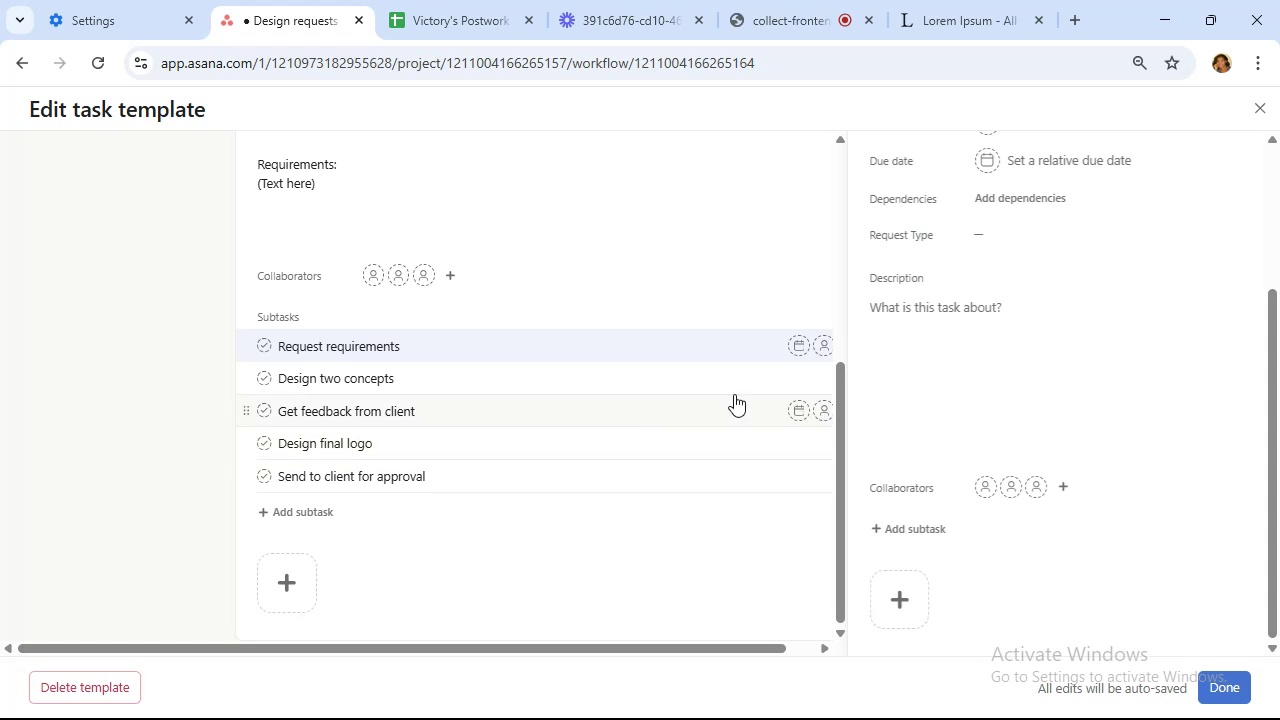 
wait(6.84)
 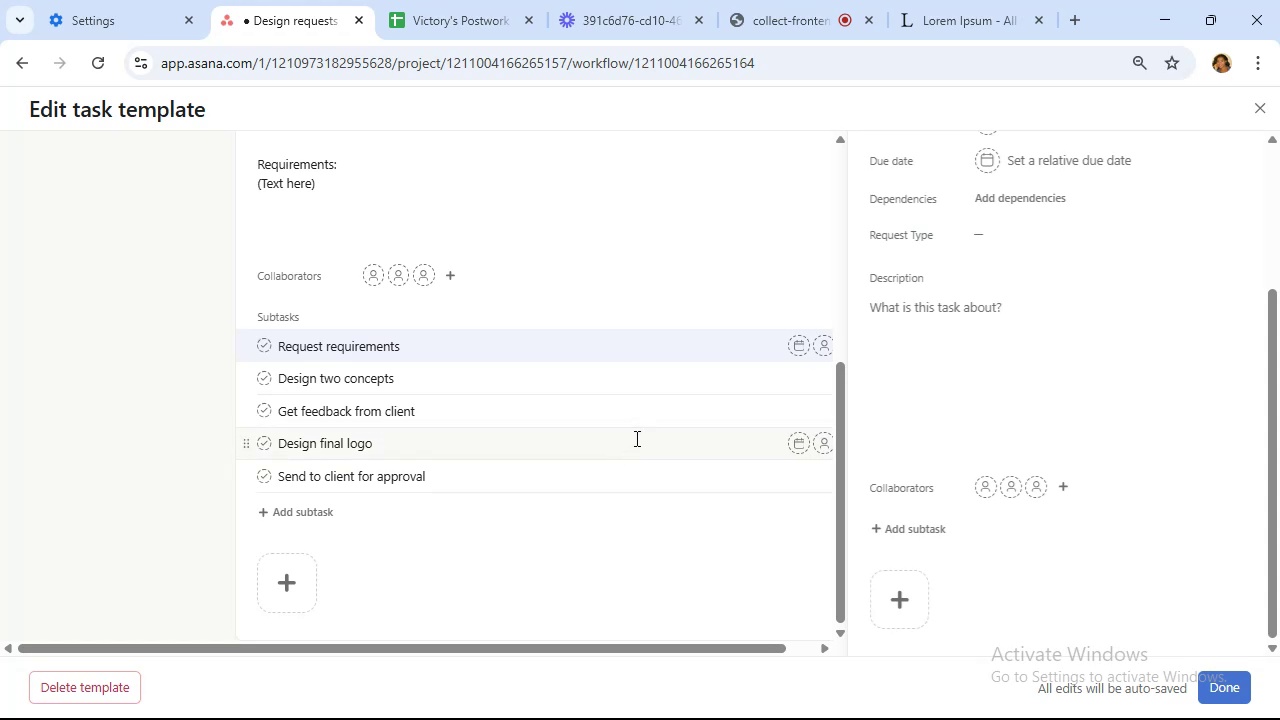 
left_click([794, 343])
 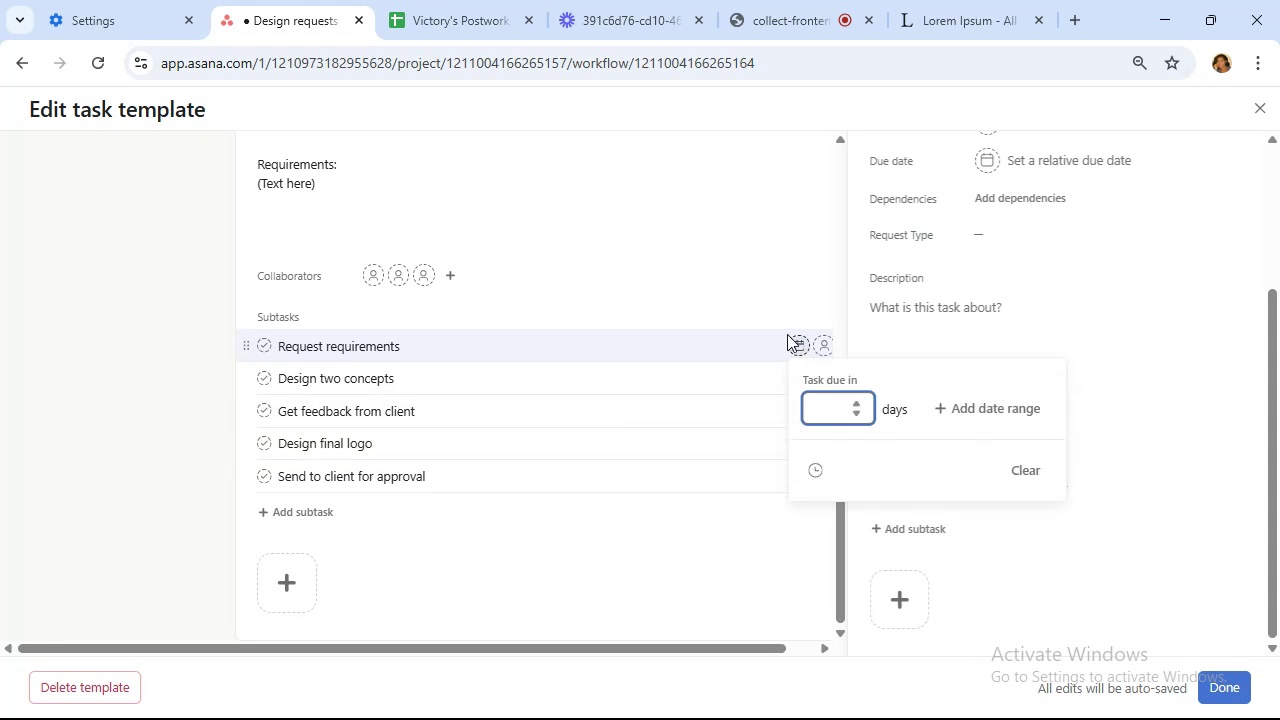 
left_click([774, 311])
 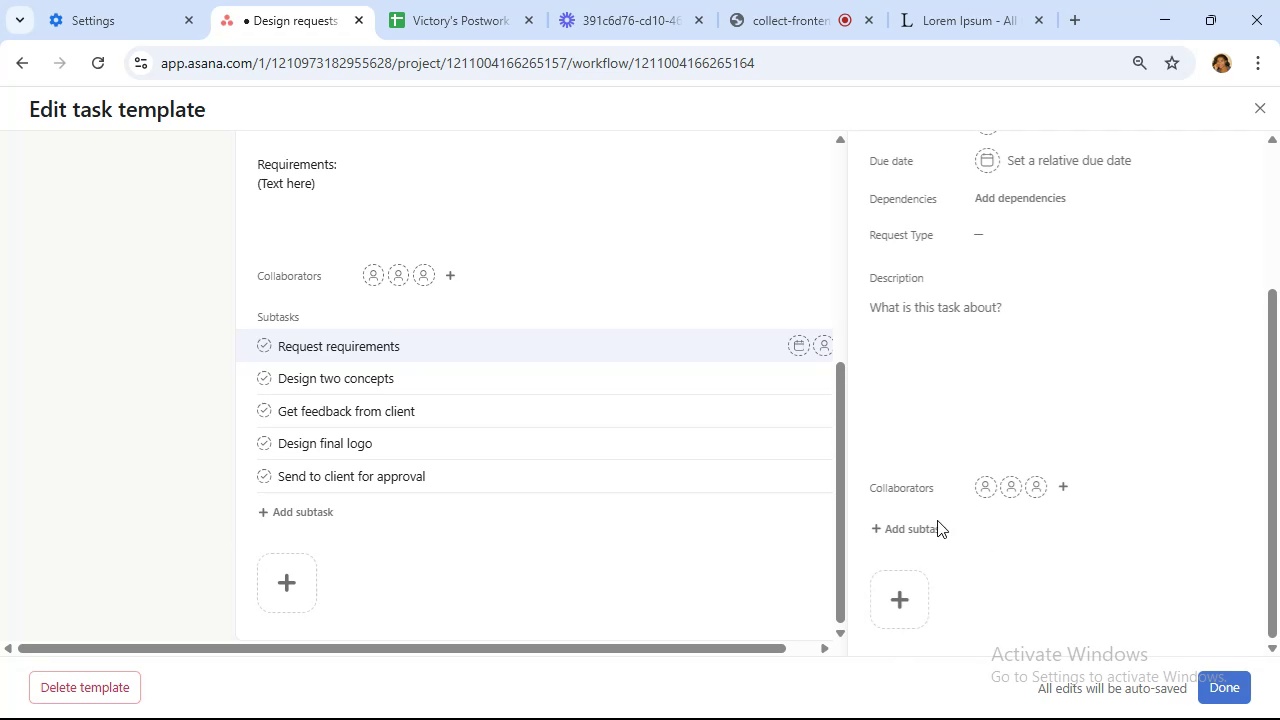 
left_click([801, 380])
 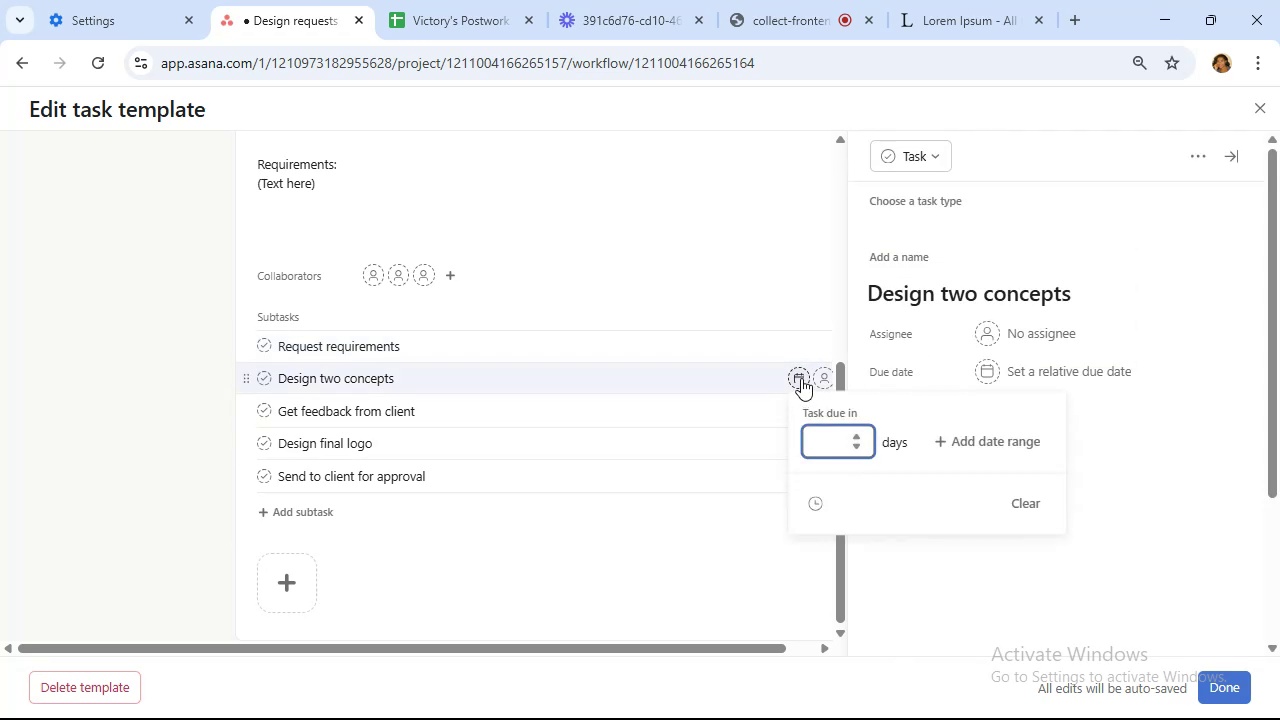 
left_click([796, 347])
 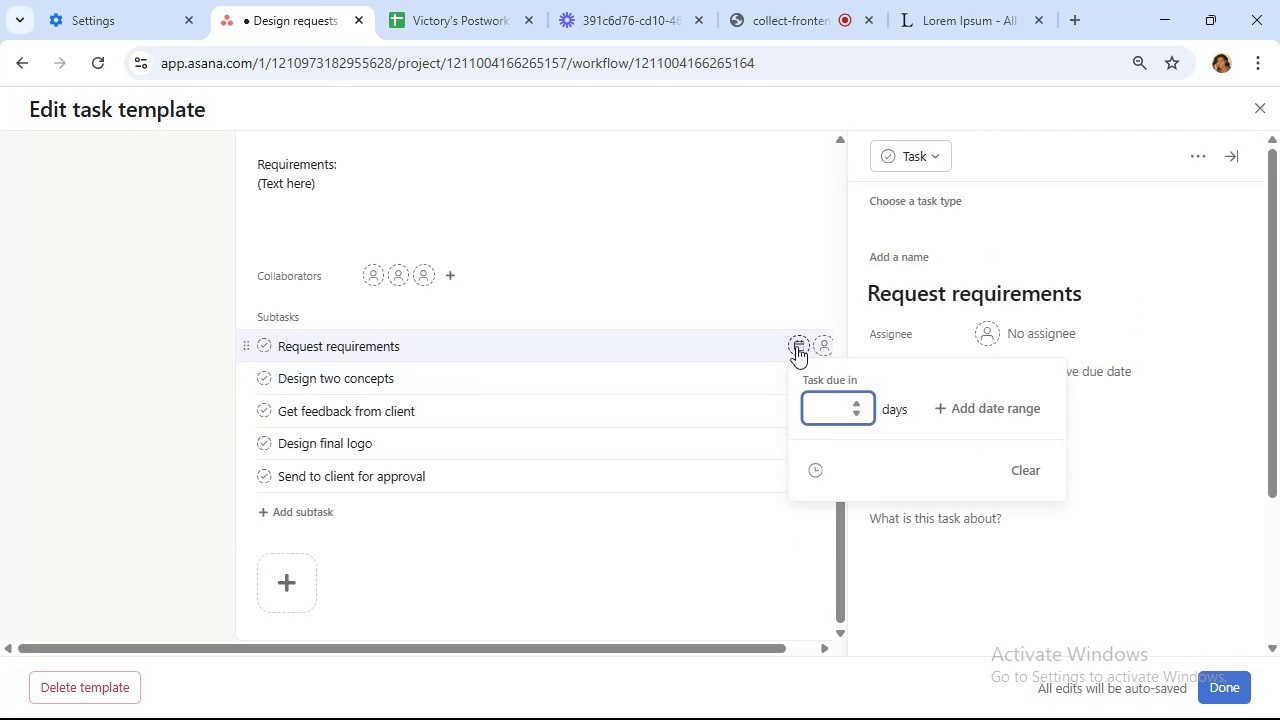 
key(9)
 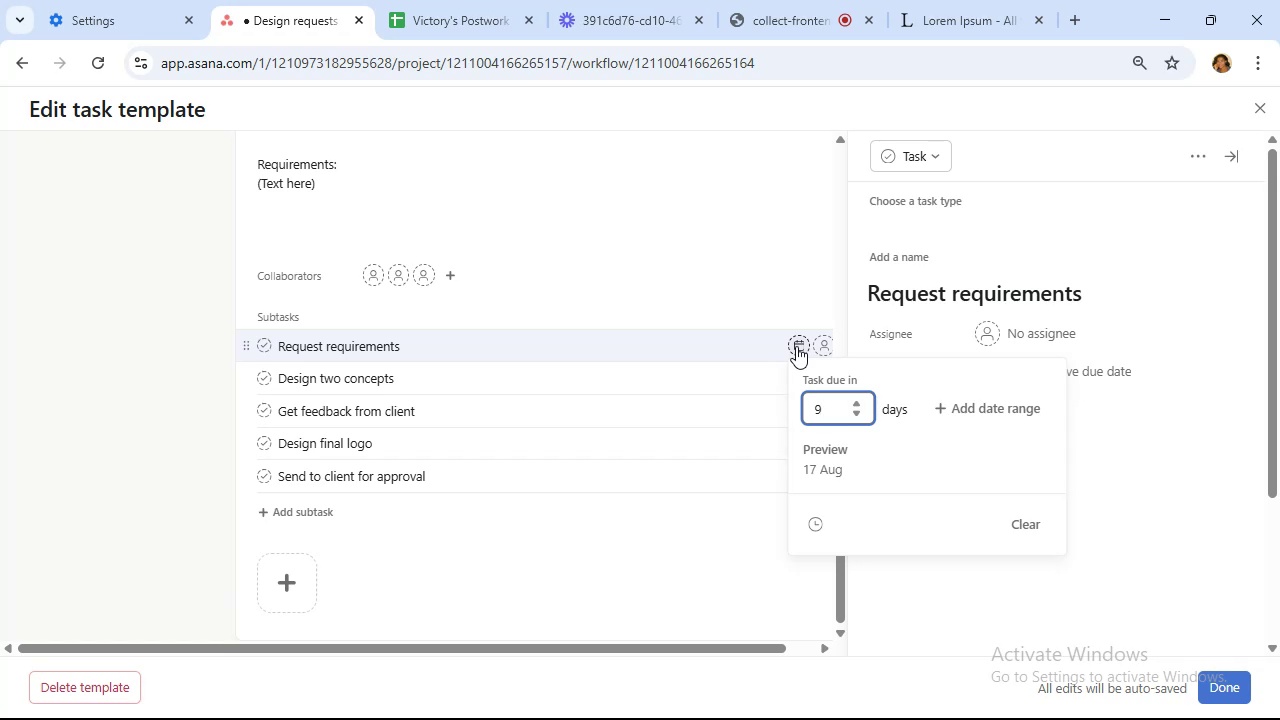 
key(Backspace)
 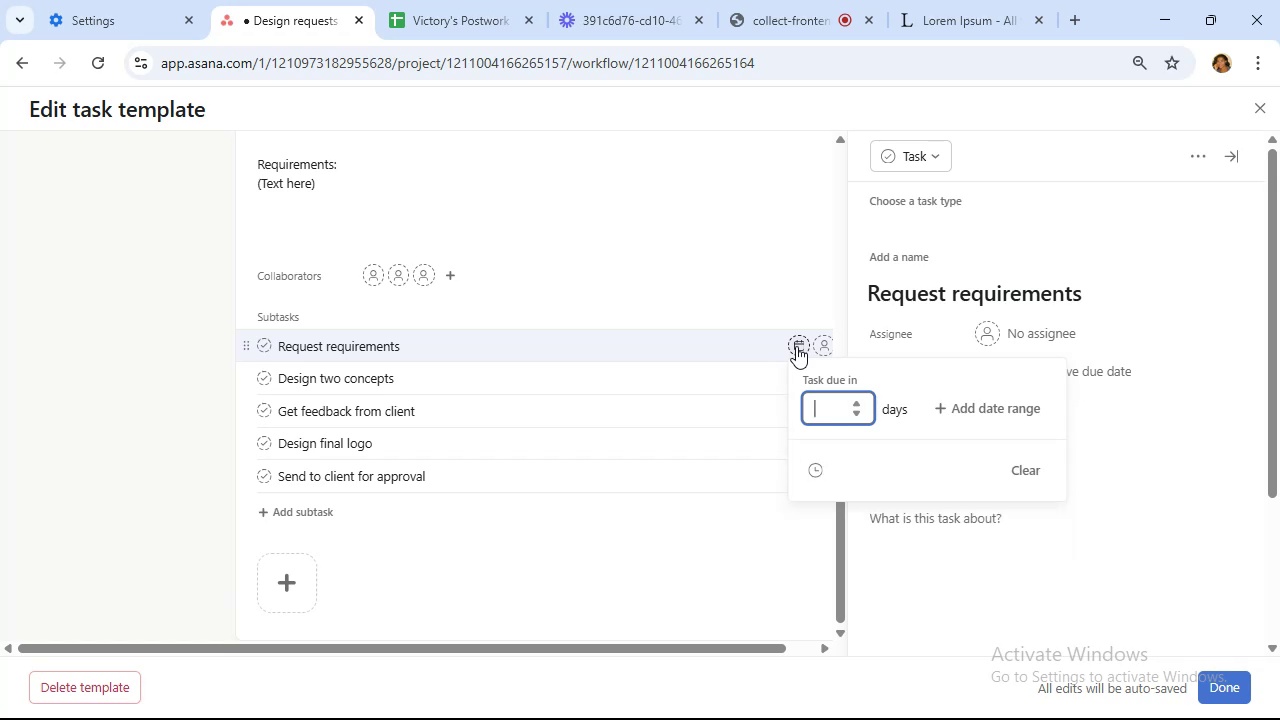 
key(5)
 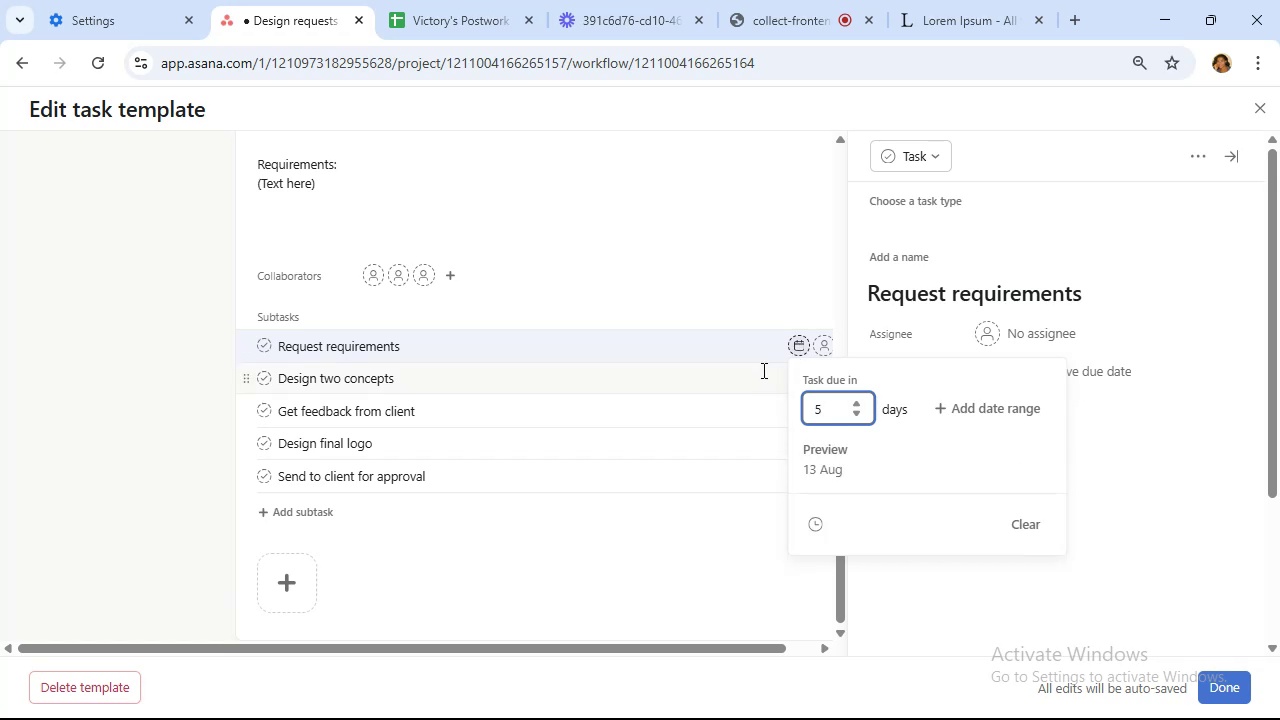 
left_click([762, 375])
 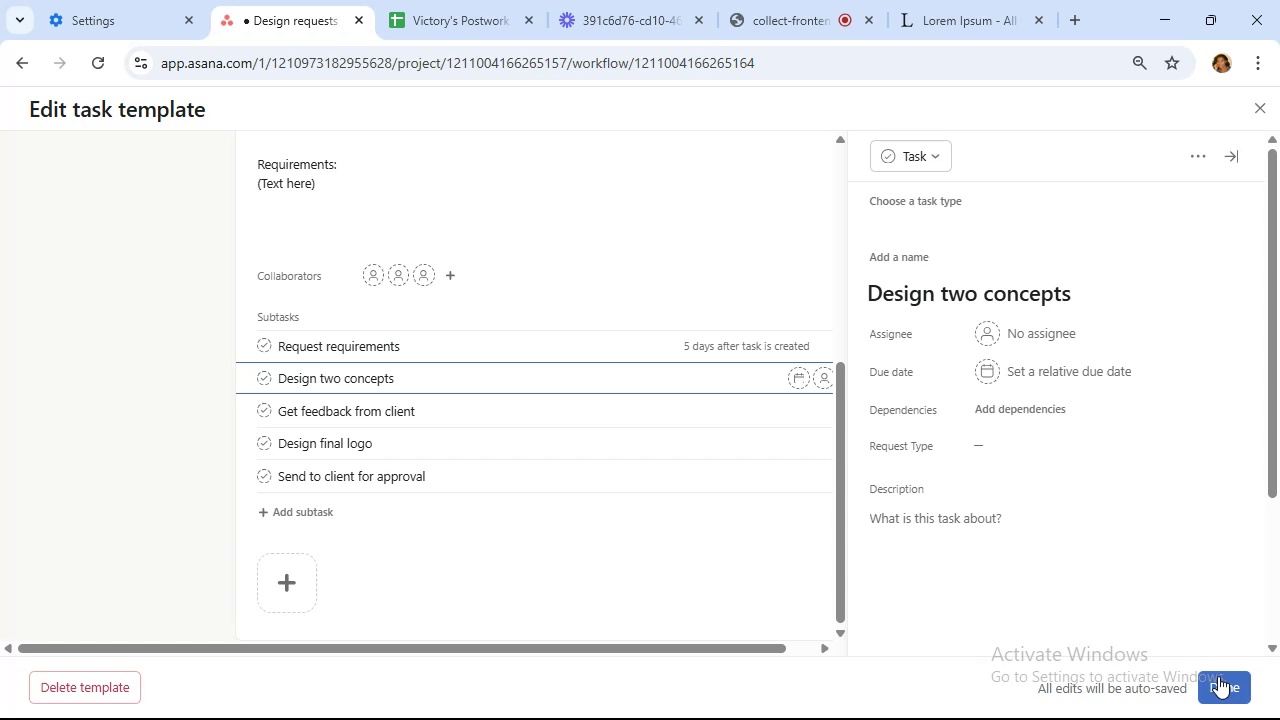 
wait(7.0)
 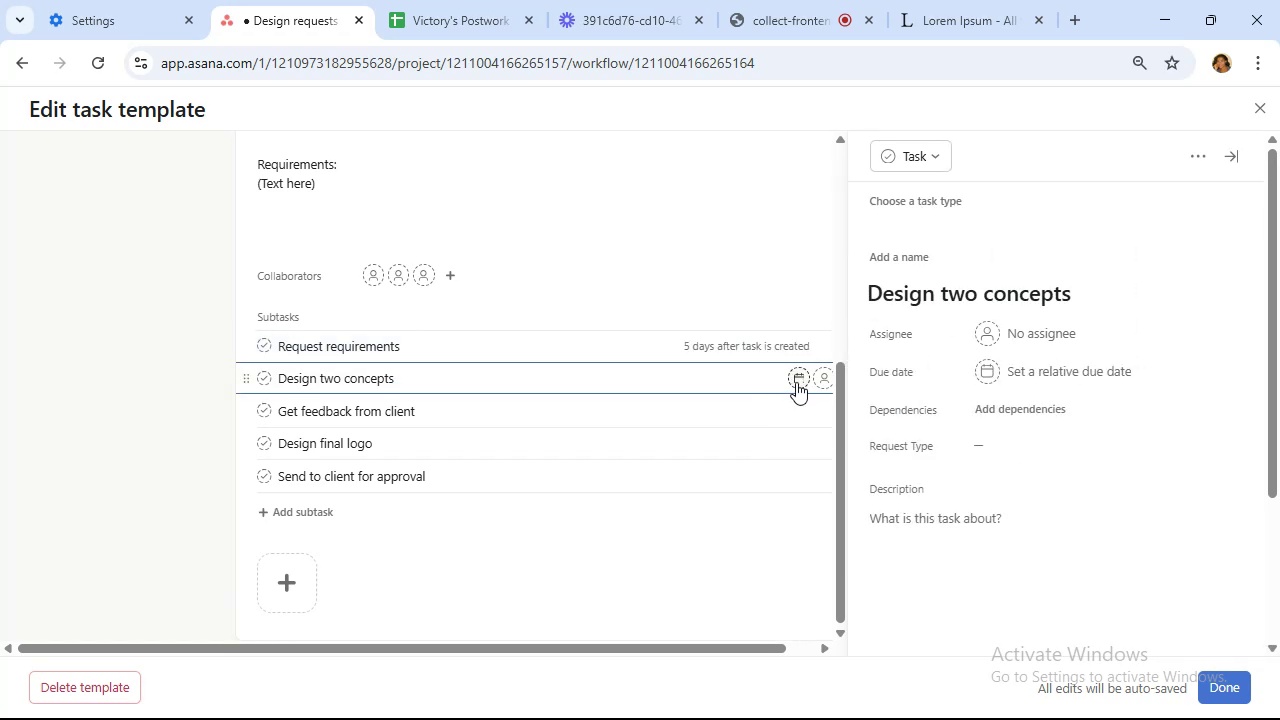 
left_click([1217, 681])
 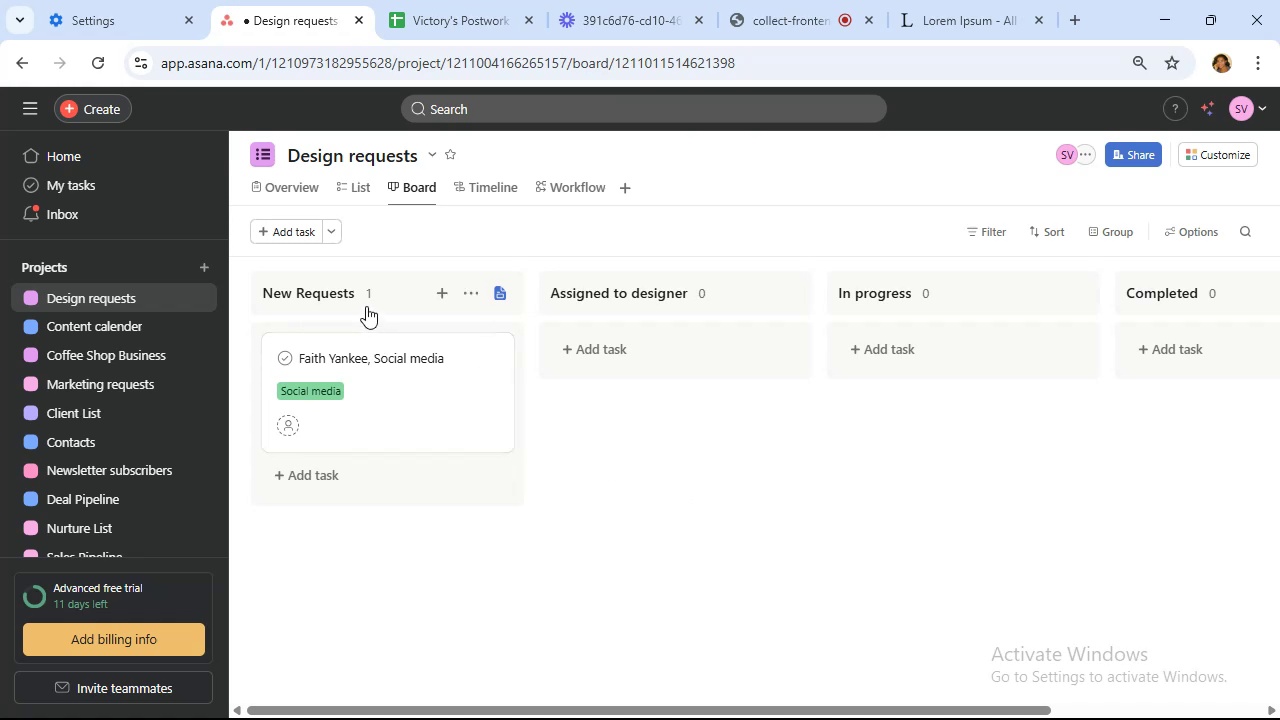 
wait(15.56)
 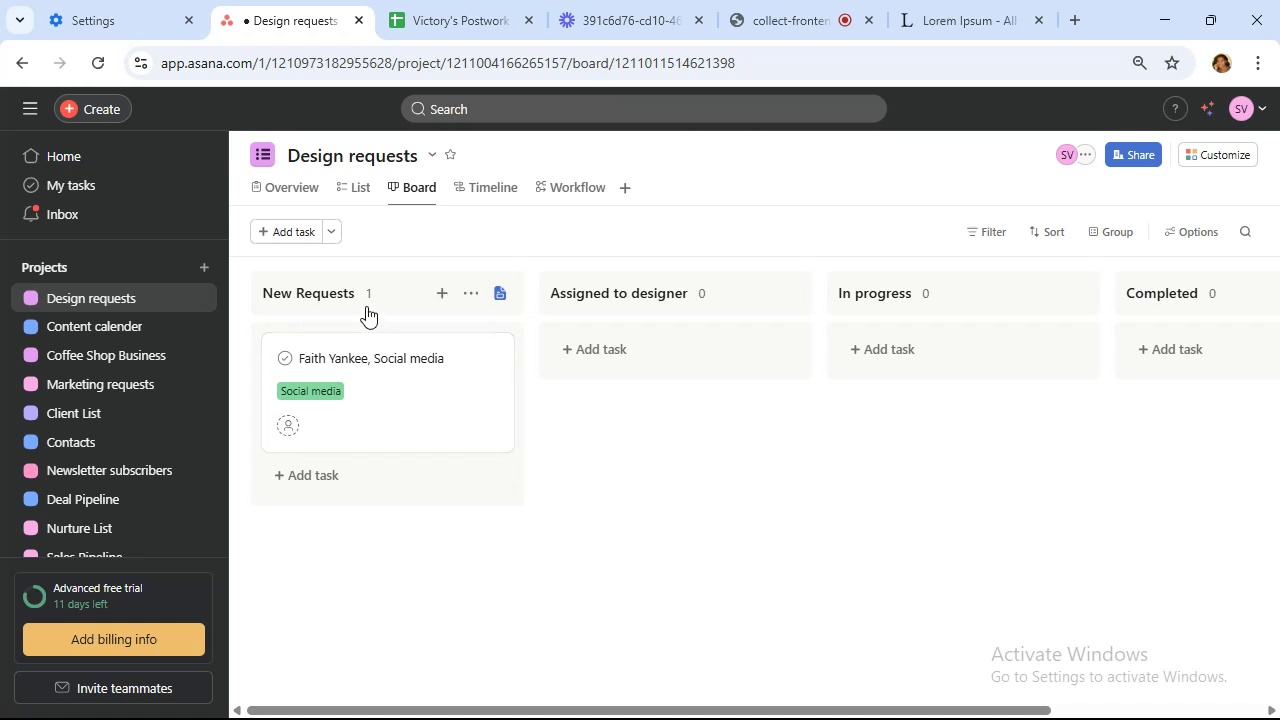 
left_click([412, 431])
 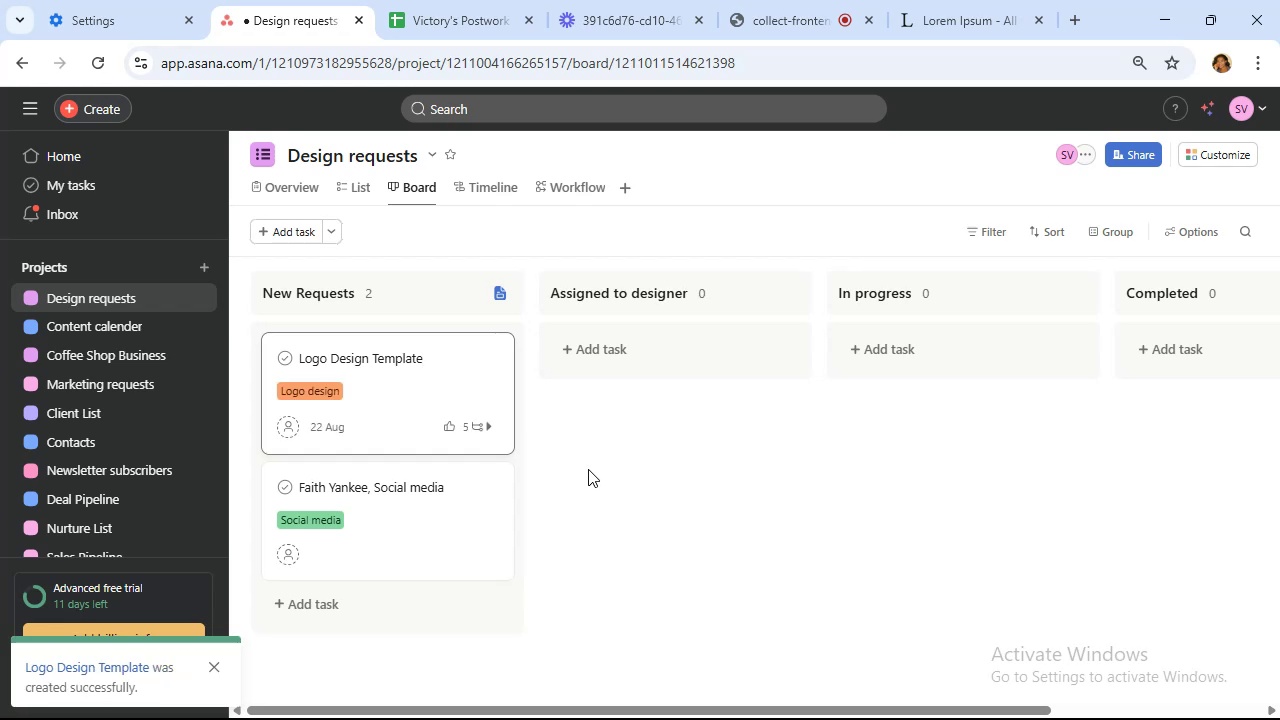 
wait(8.16)
 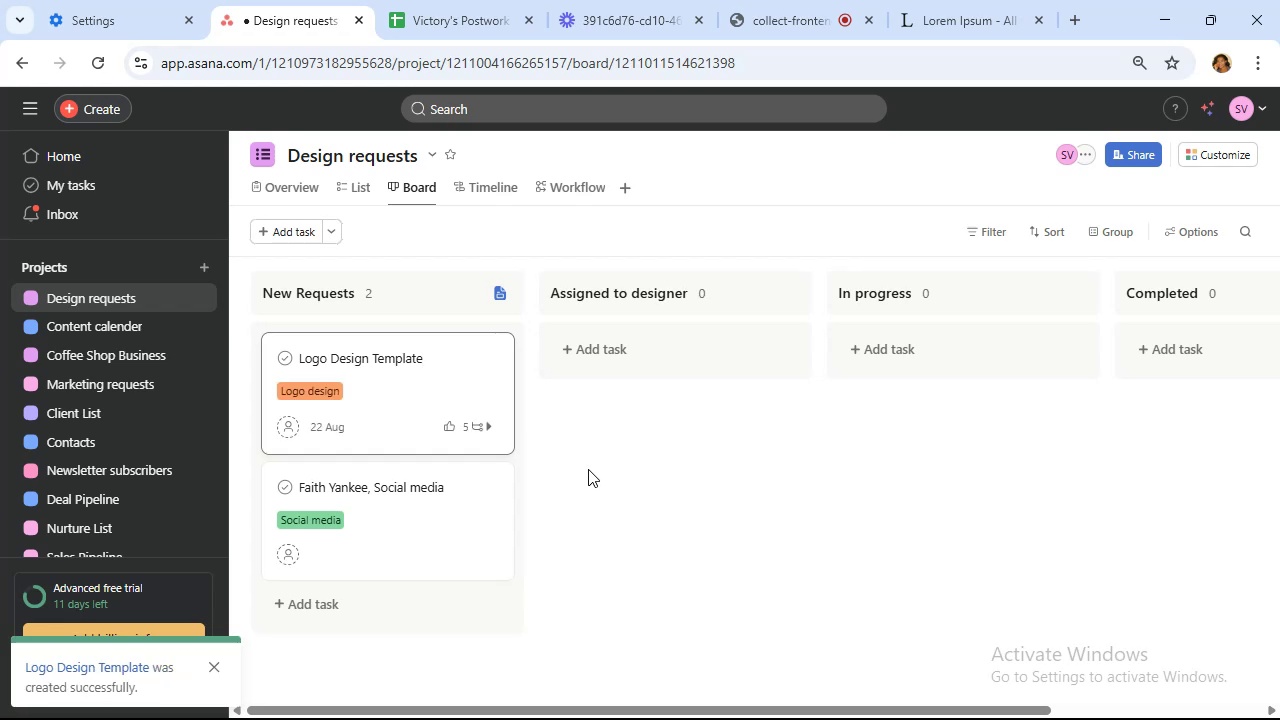 
left_click([418, 394])
 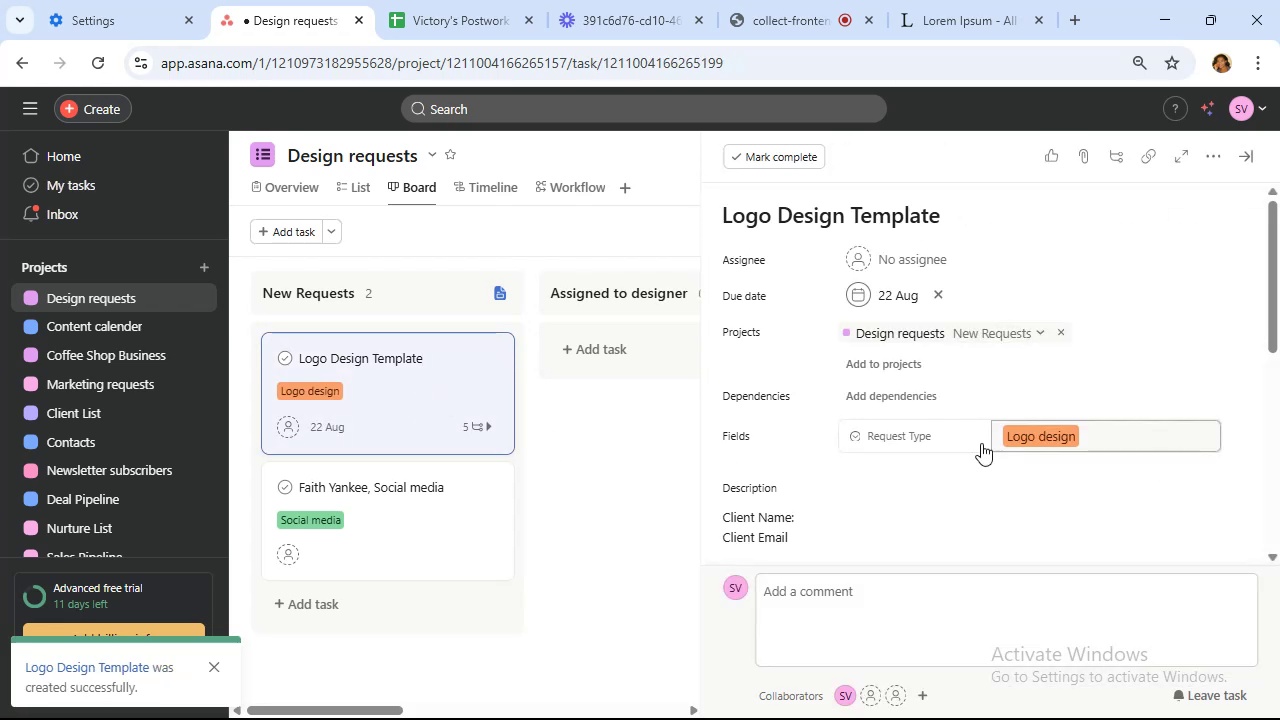 
scroll: coordinate [942, 435], scroll_direction: down, amount: 5.0
 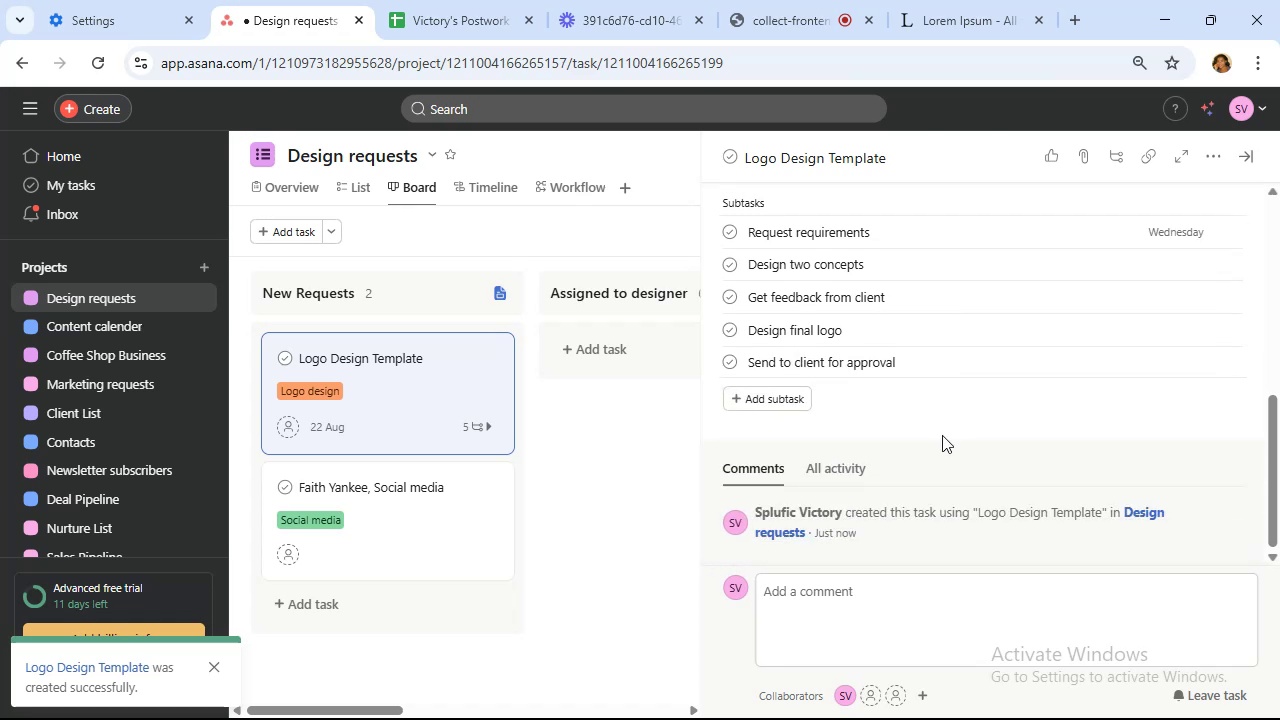 
scroll: coordinate [942, 434], scroll_direction: up, amount: 7.0
 